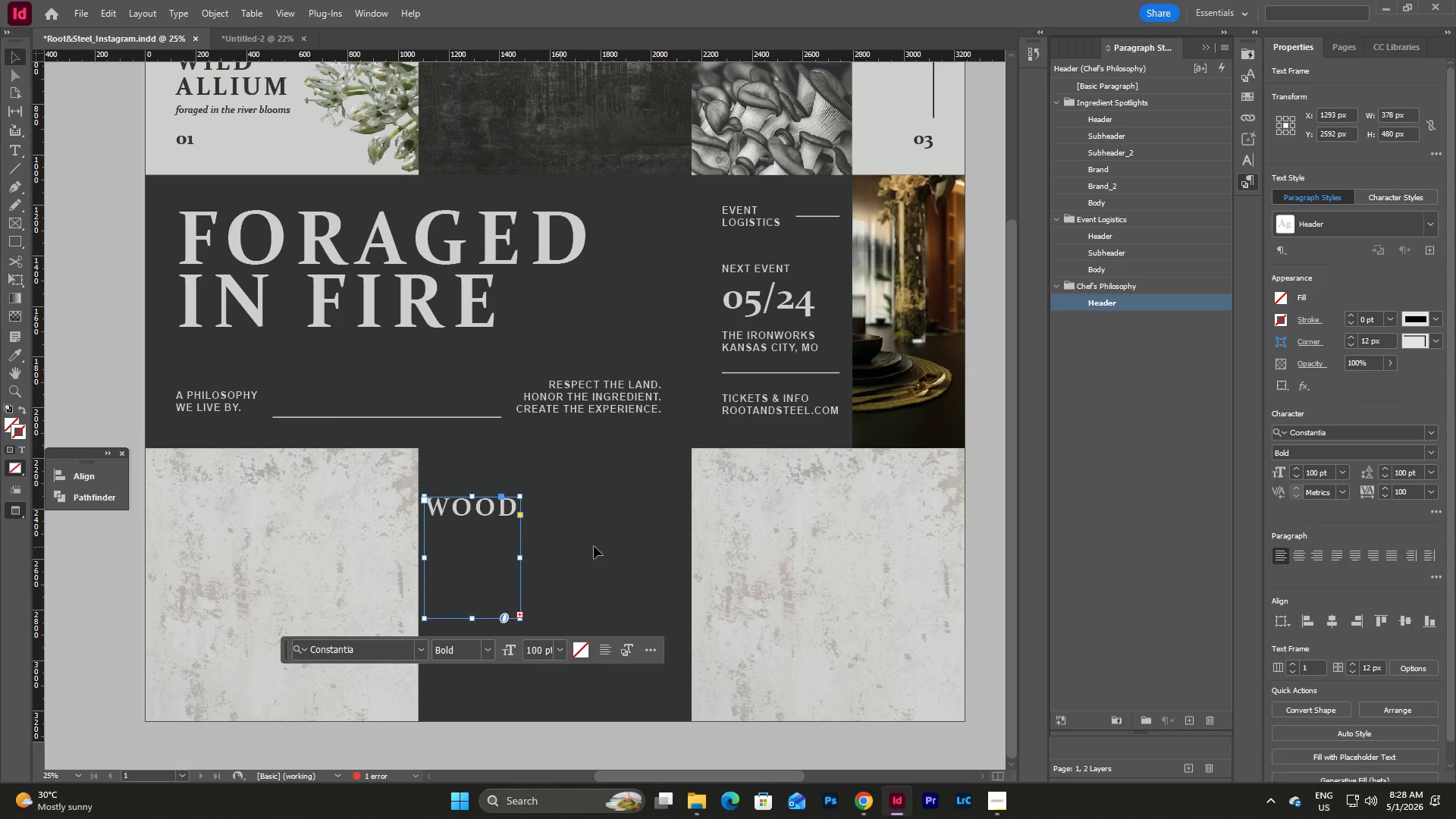 
left_click([601, 546])
 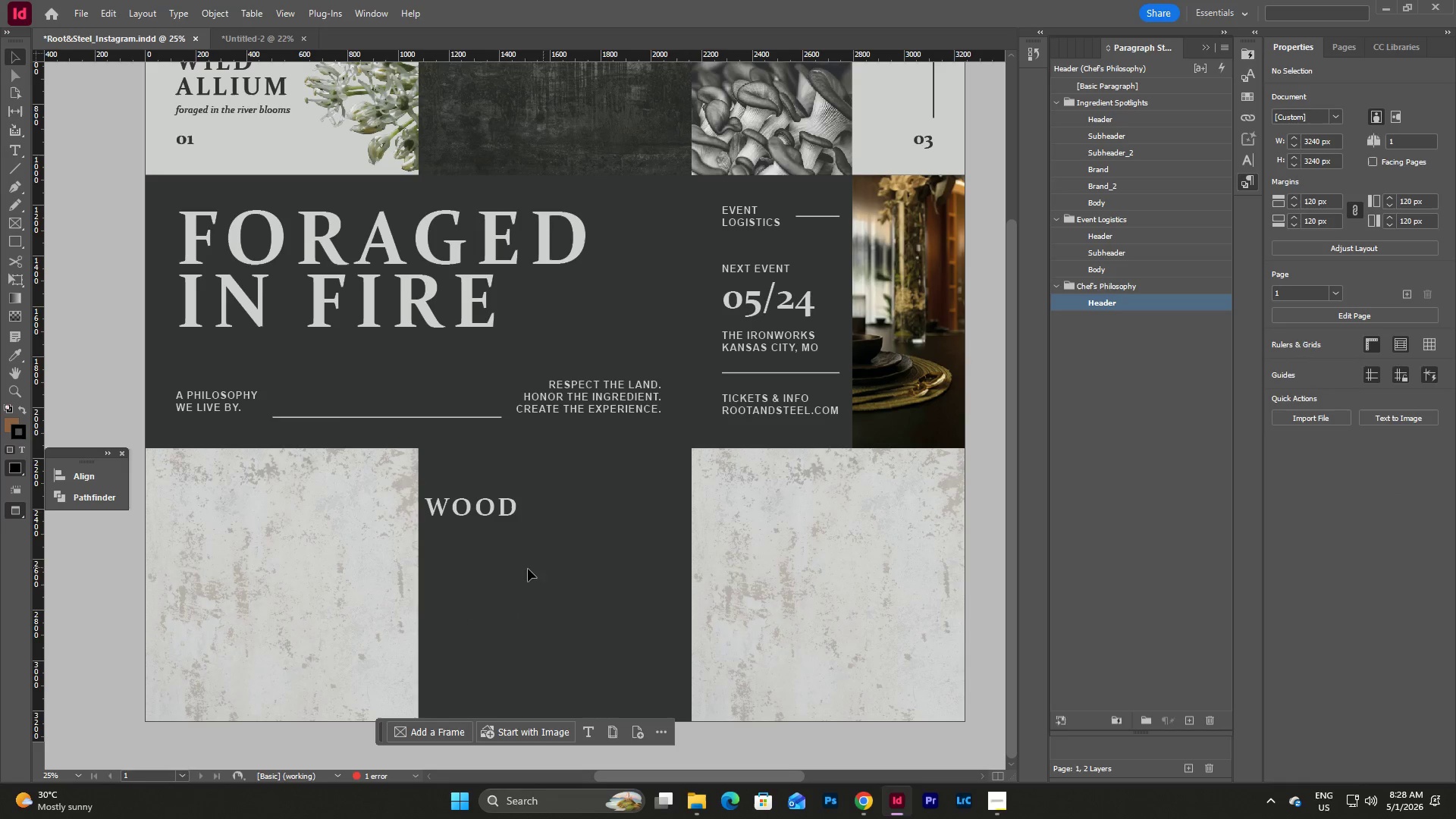 
left_click([494, 528])
 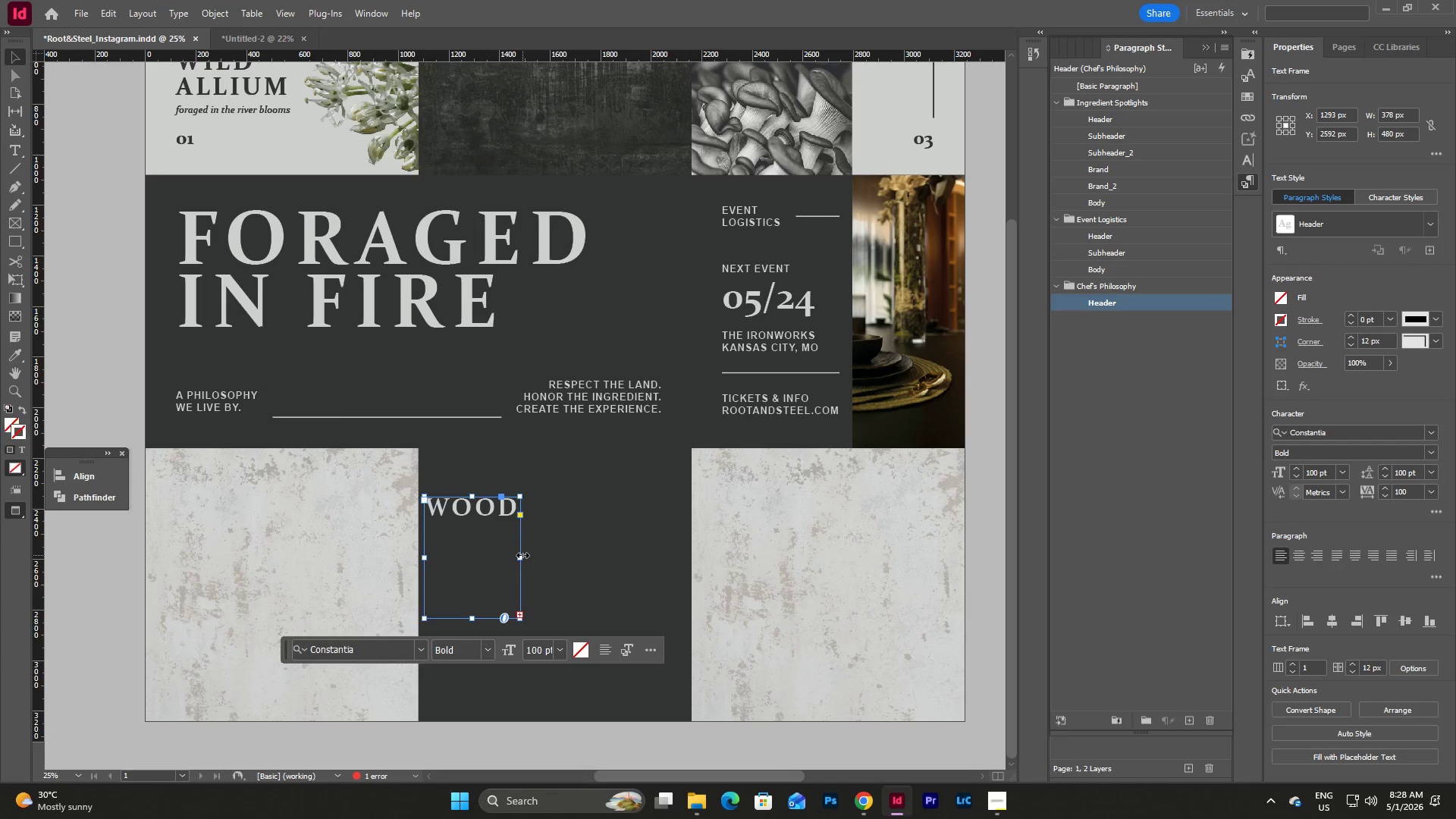 
left_click_drag(start_coordinate=[522, 556], to_coordinate=[538, 558])
 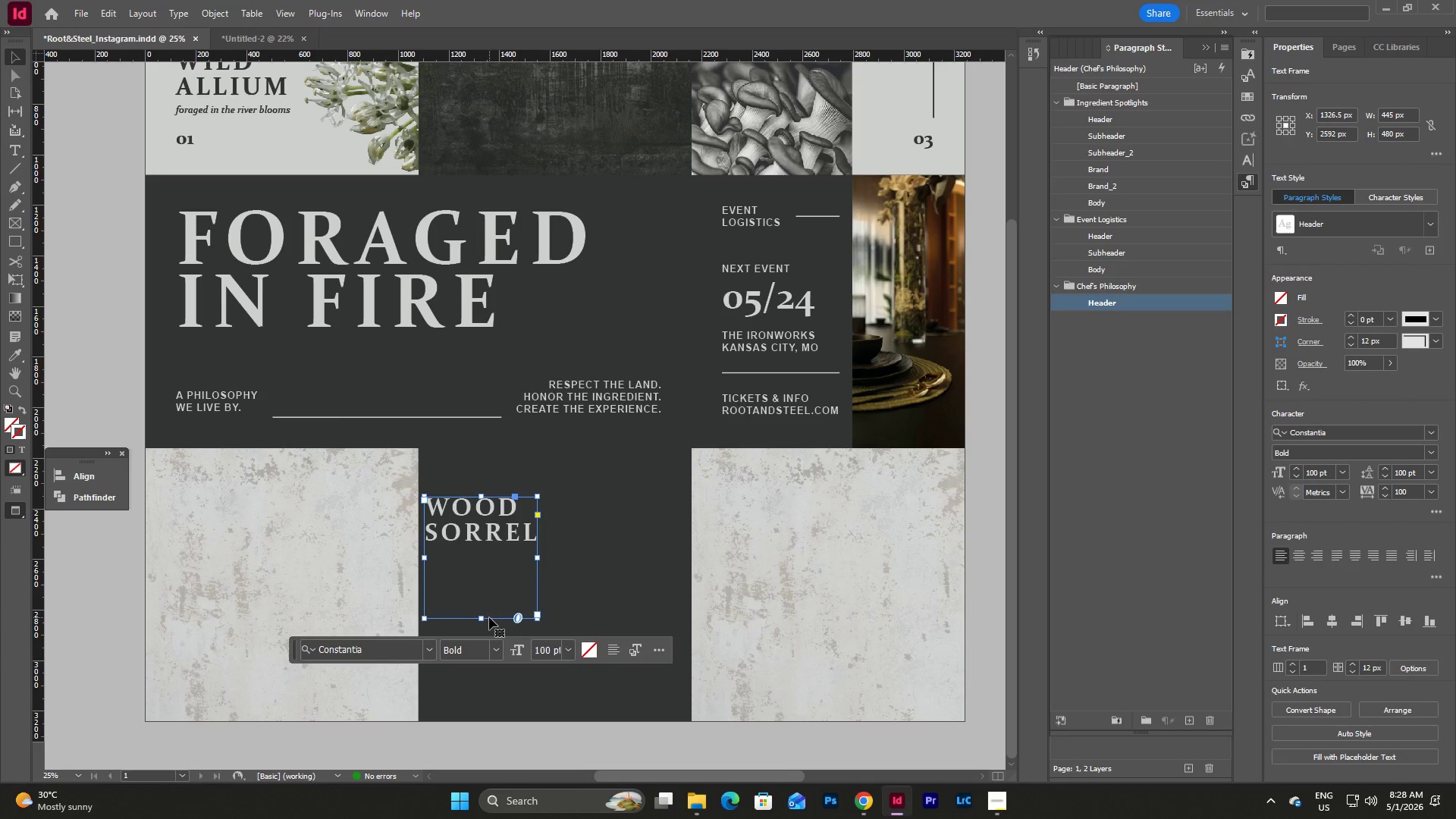 
left_click_drag(start_coordinate=[482, 617], to_coordinate=[485, 543])
 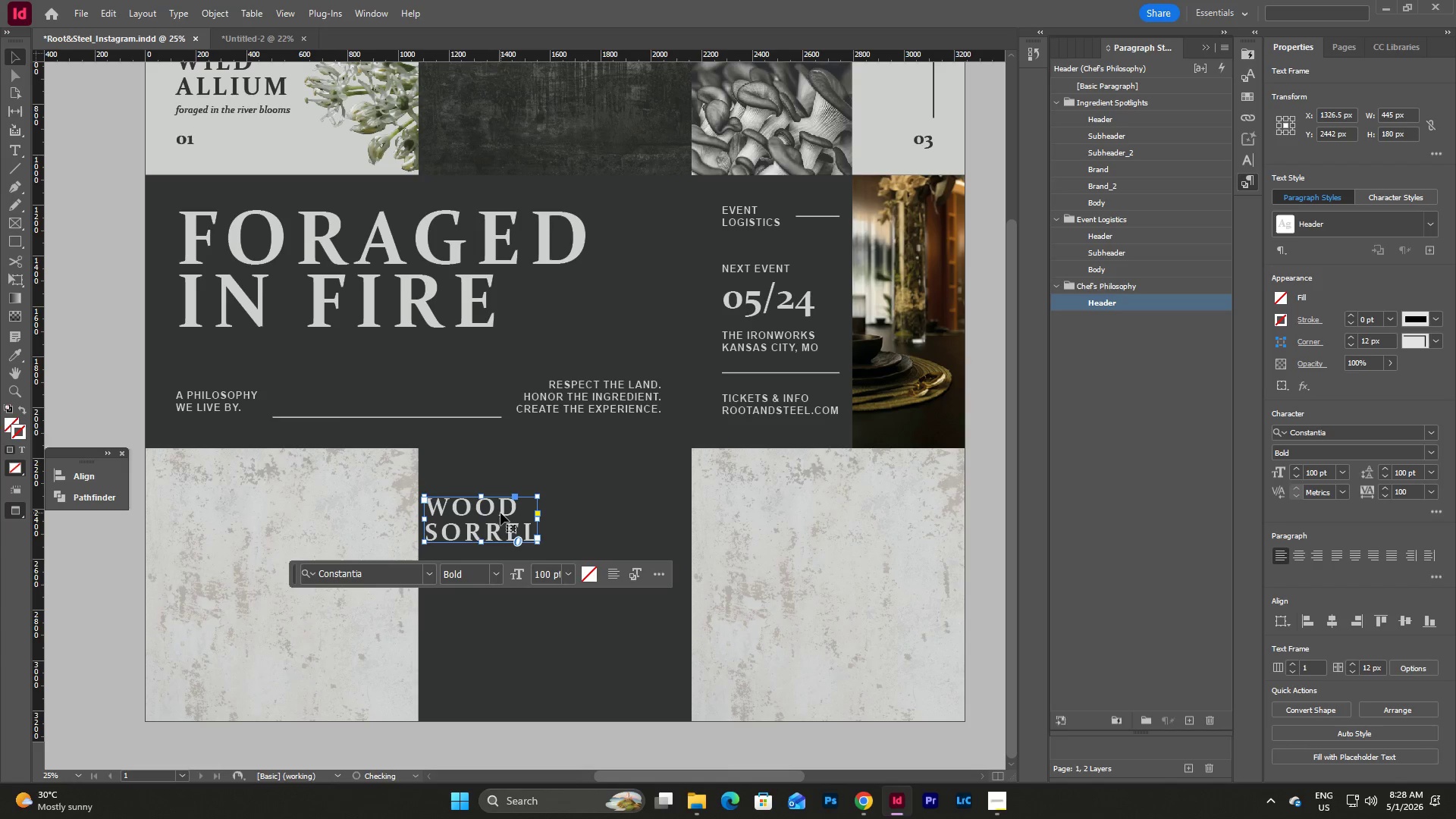 
left_click_drag(start_coordinate=[500, 513], to_coordinate=[619, 561])
 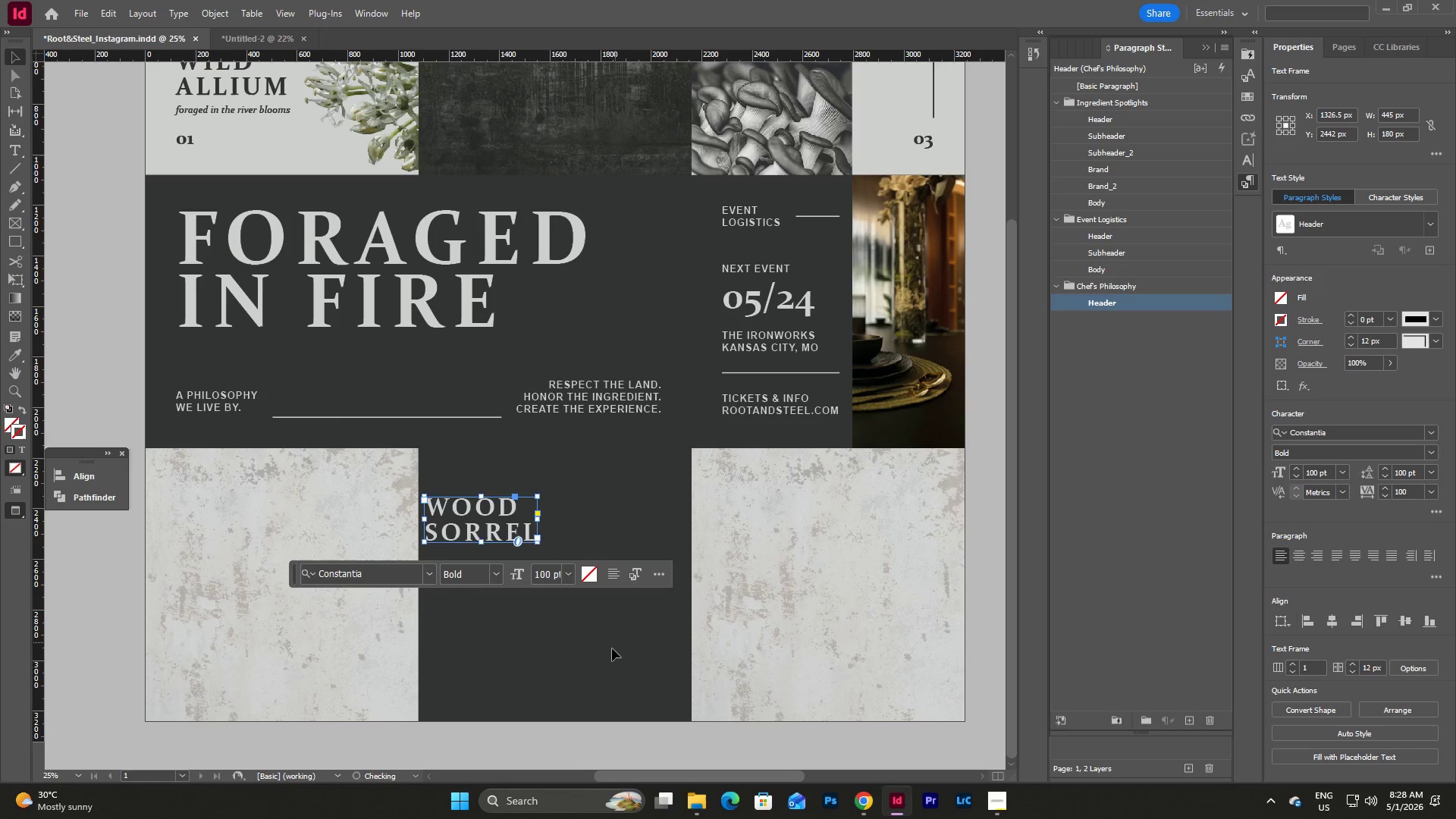 
left_click([612, 650])
 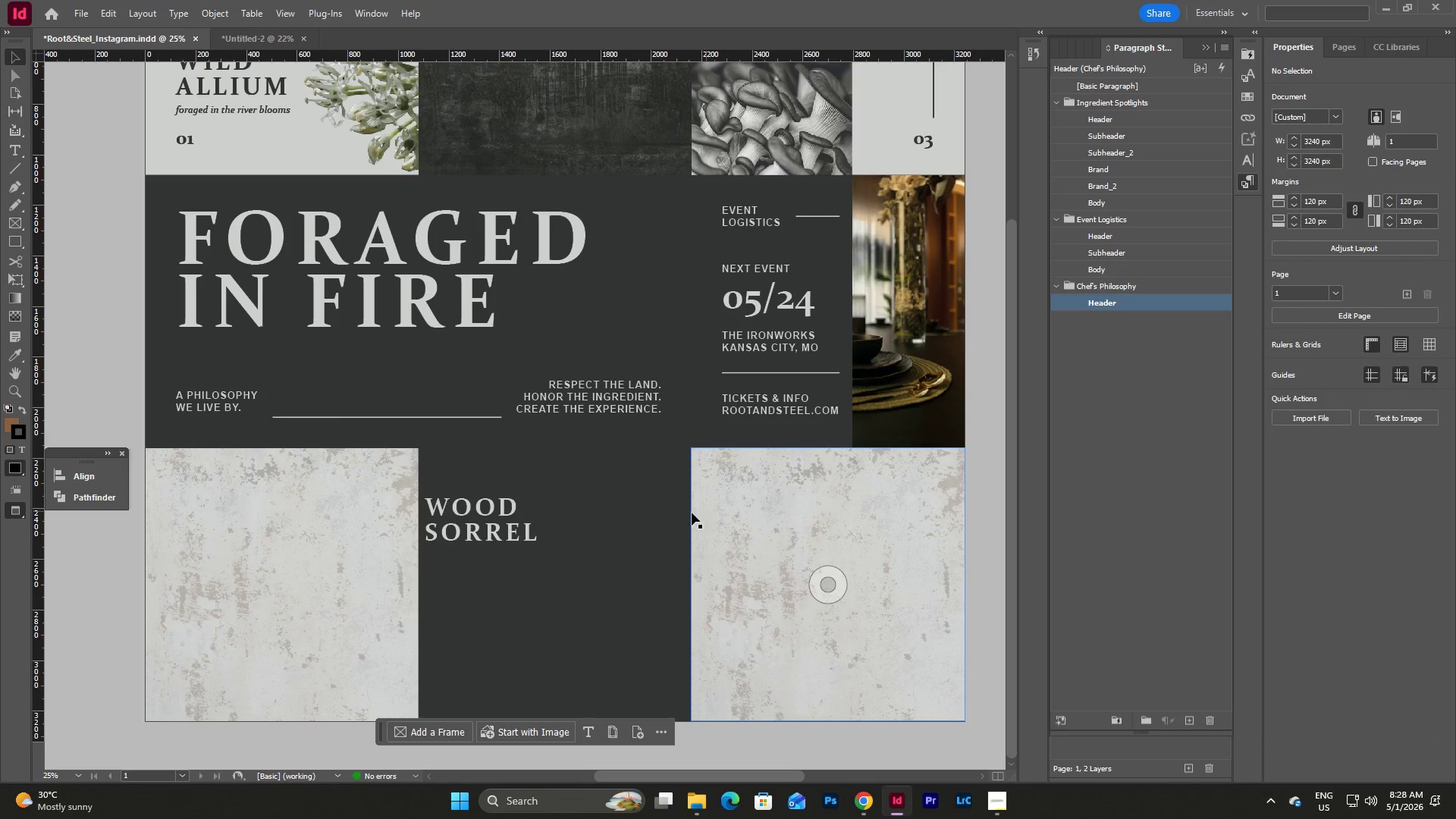 
scroll: coordinate [692, 513], scroll_direction: down, amount: 2.0
 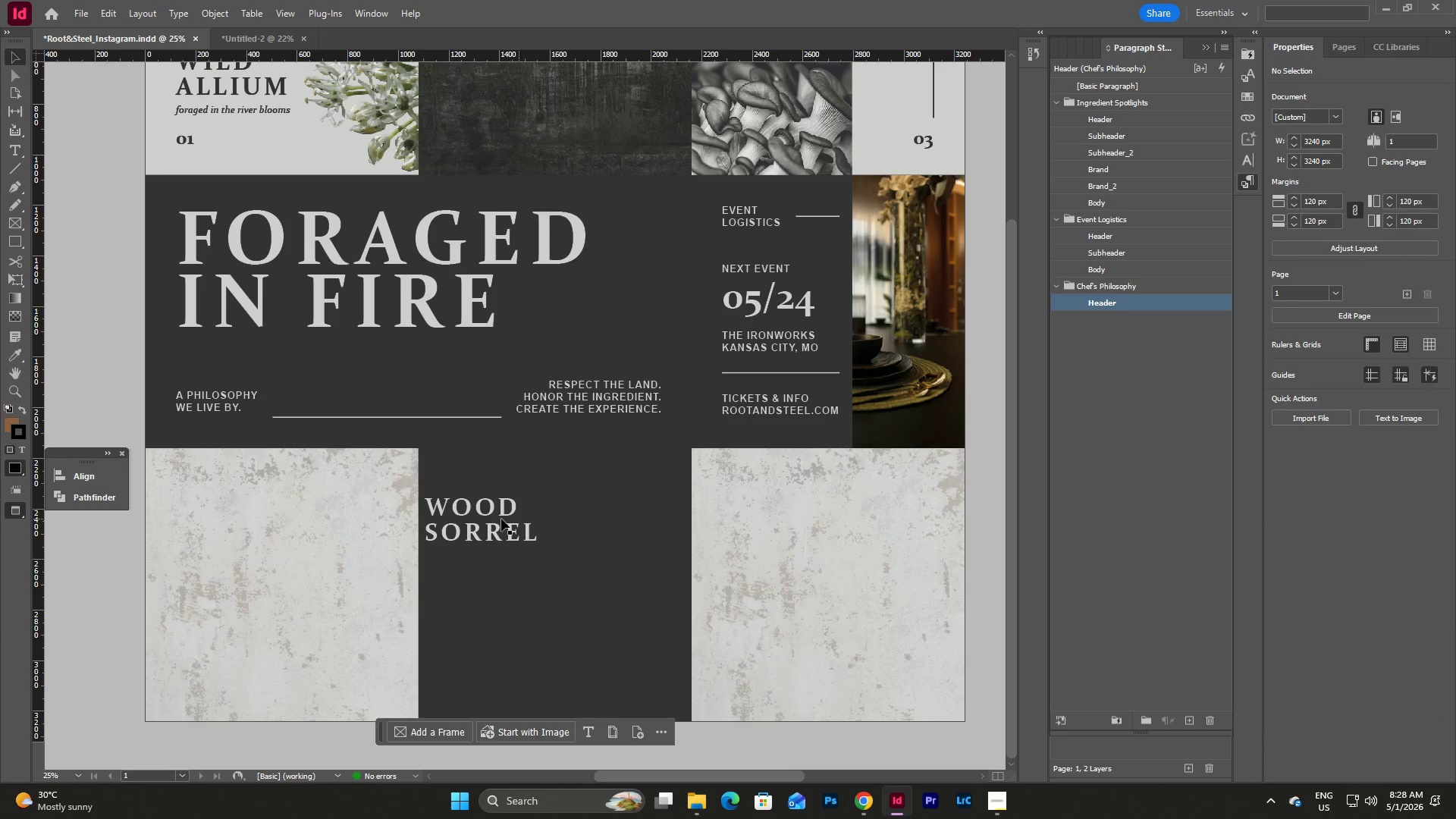 
left_click([500, 519])
 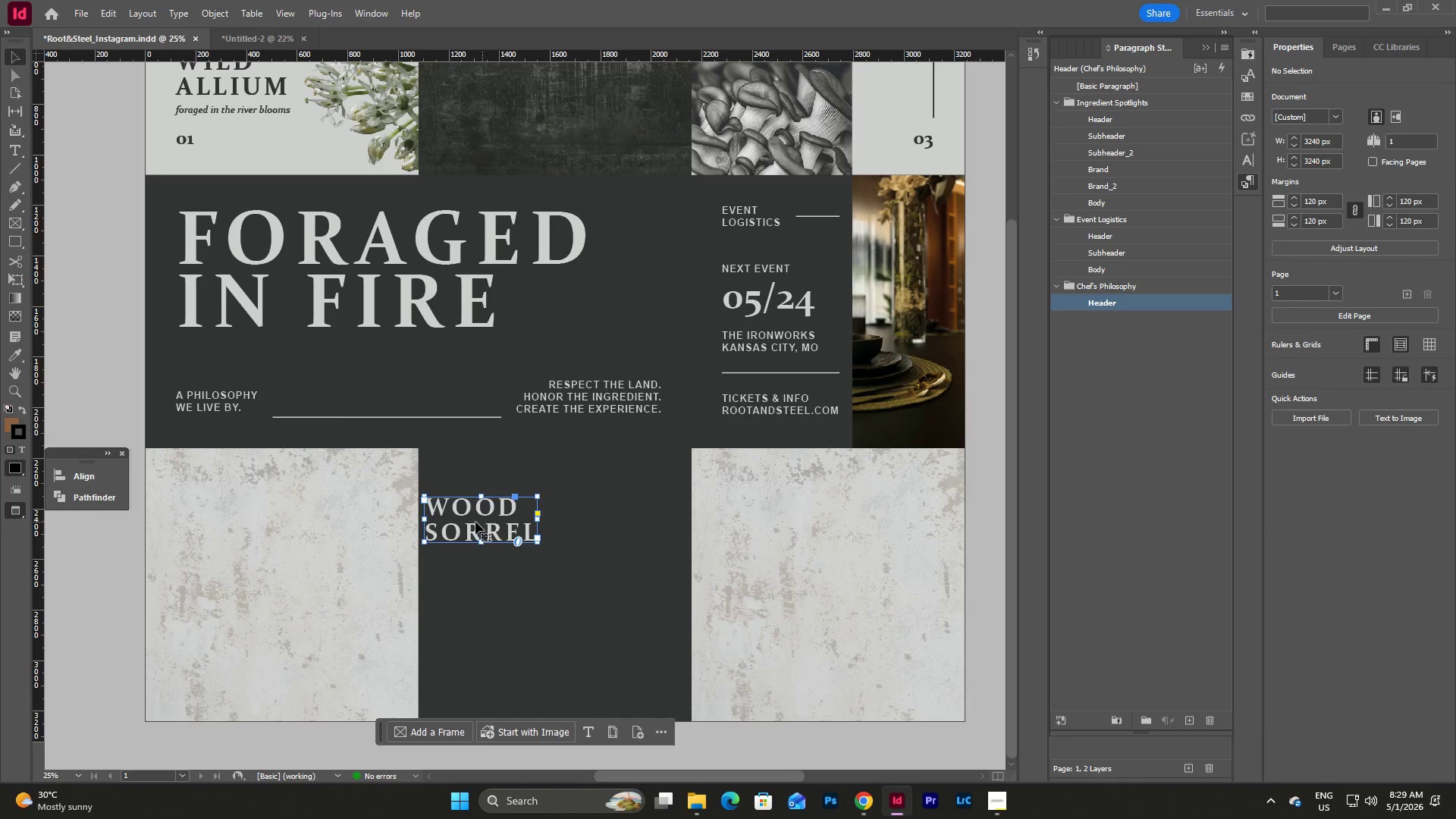 
left_click_drag(start_coordinate=[475, 522], to_coordinate=[557, 584])
 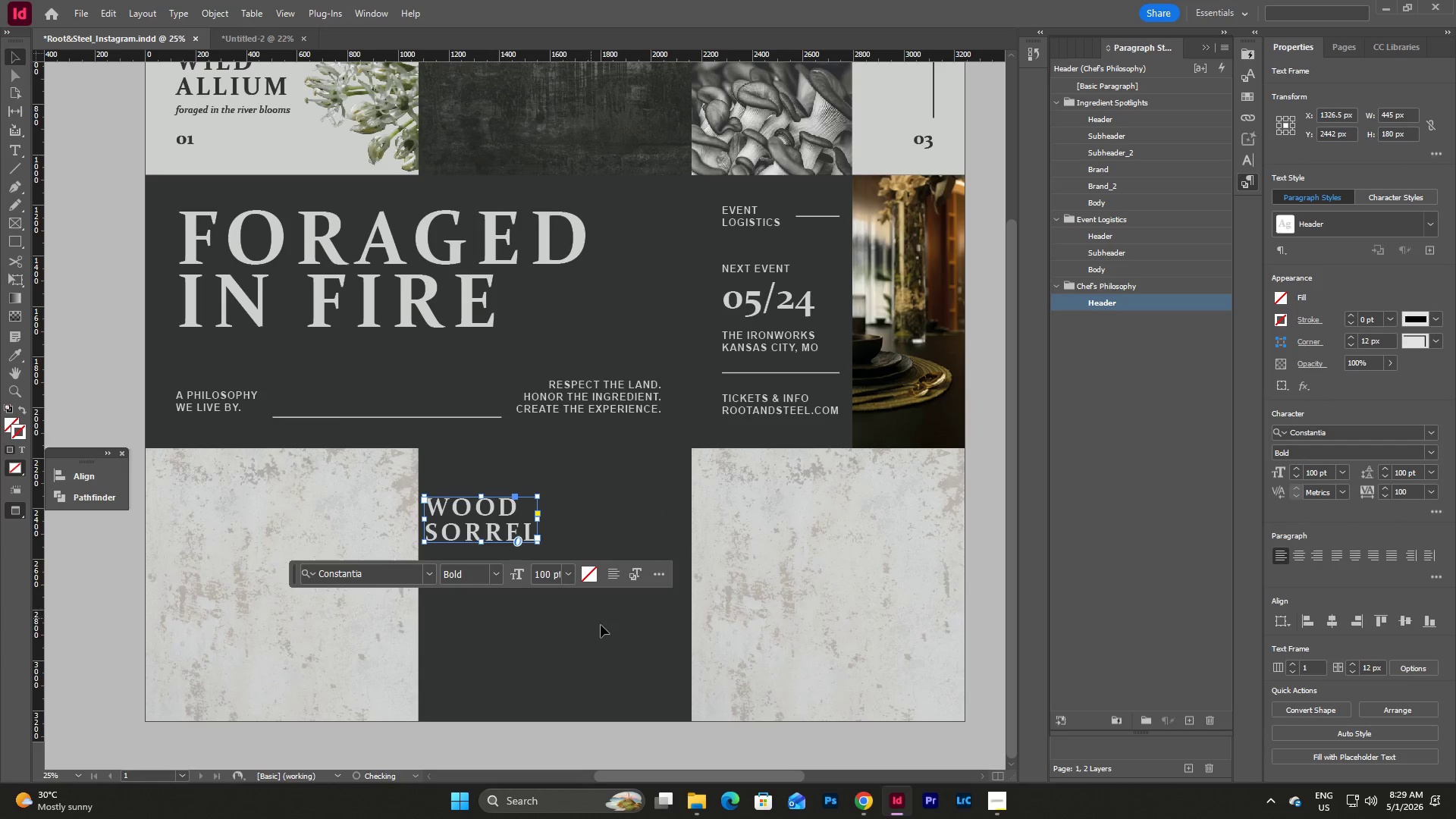 
left_click([601, 626])
 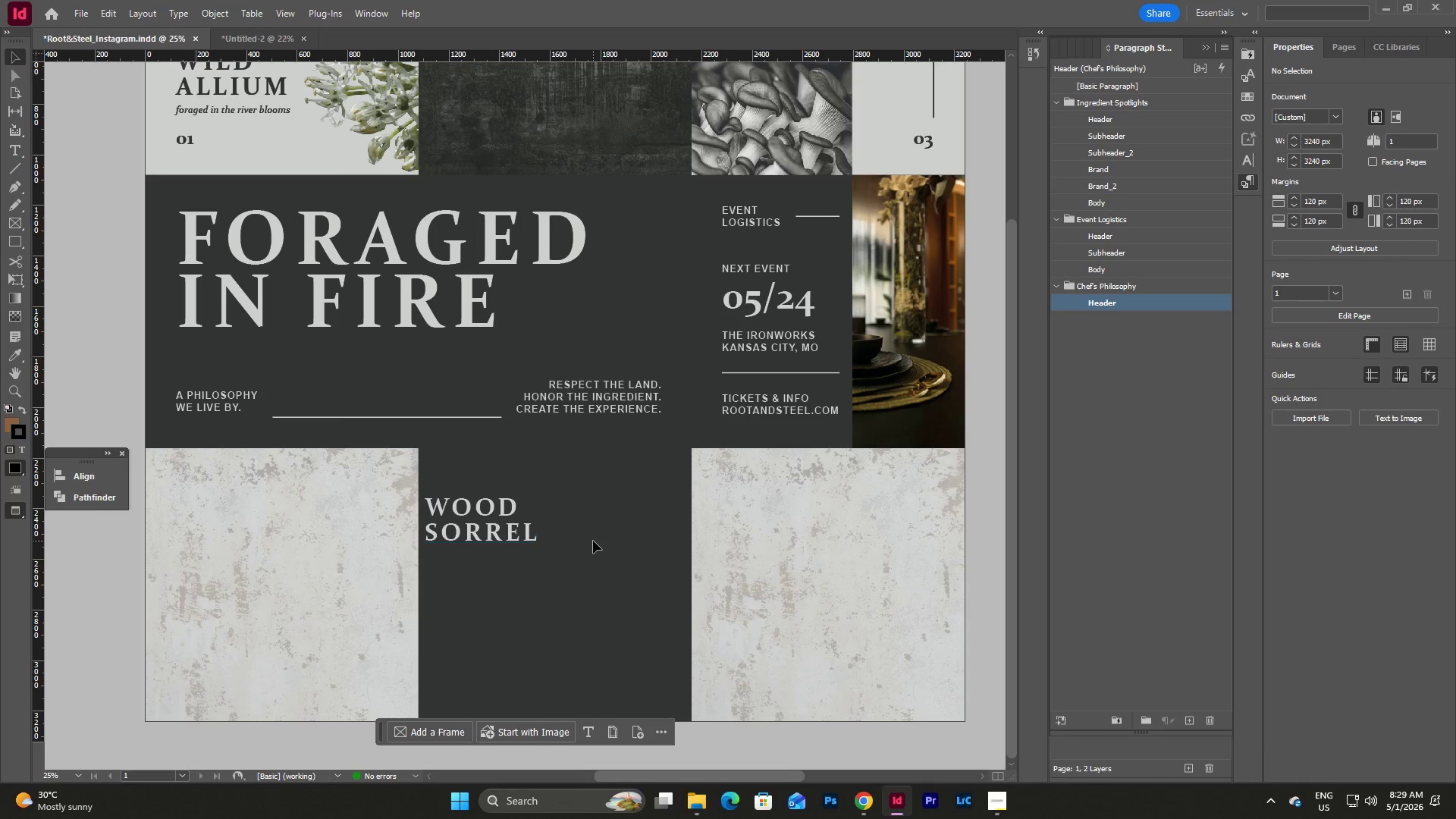 
key(W)
 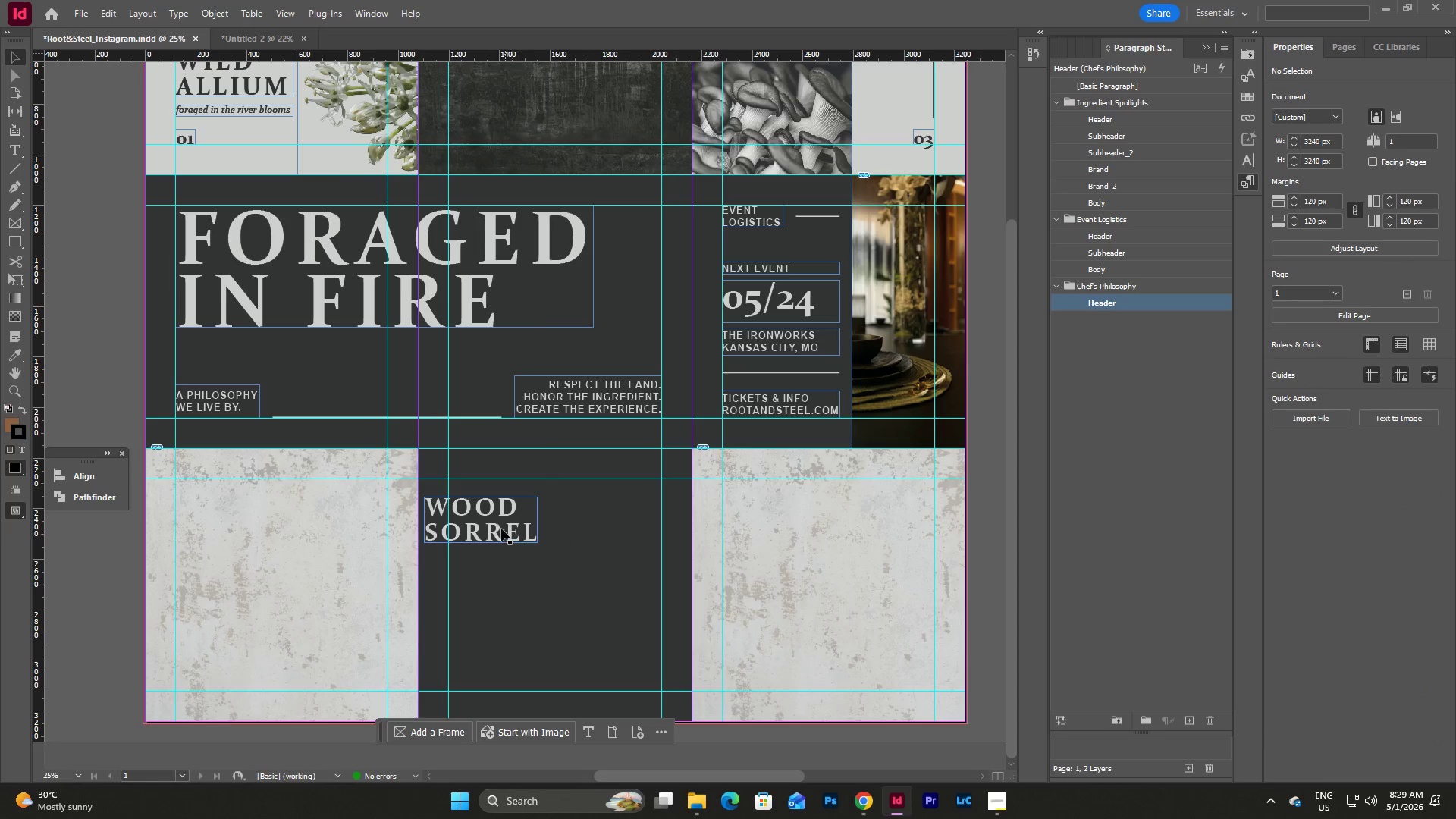 
left_click_drag(start_coordinate=[501, 529], to_coordinate=[600, 652])
 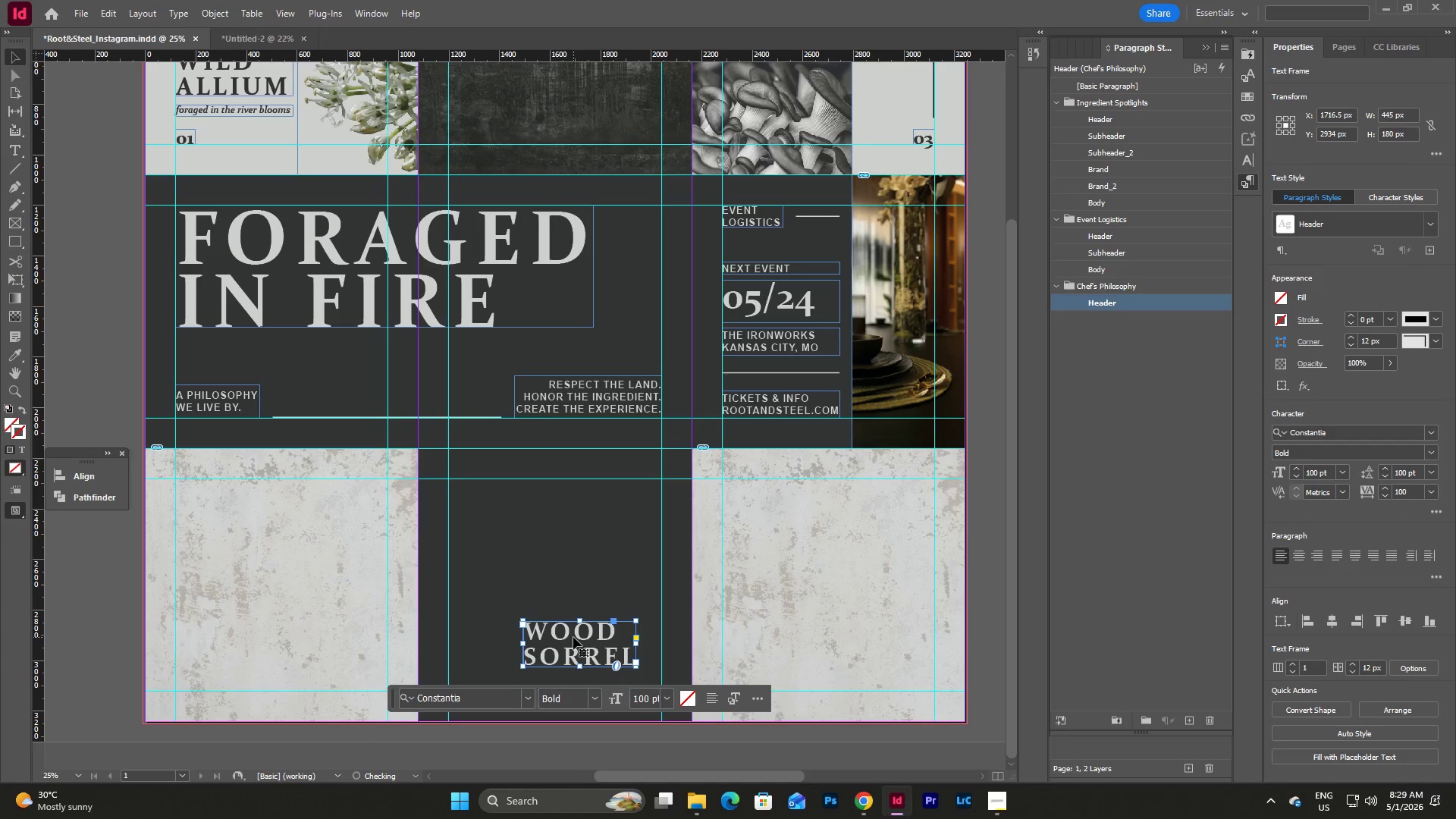 
left_click_drag(start_coordinate=[573, 637], to_coordinate=[554, 578])
 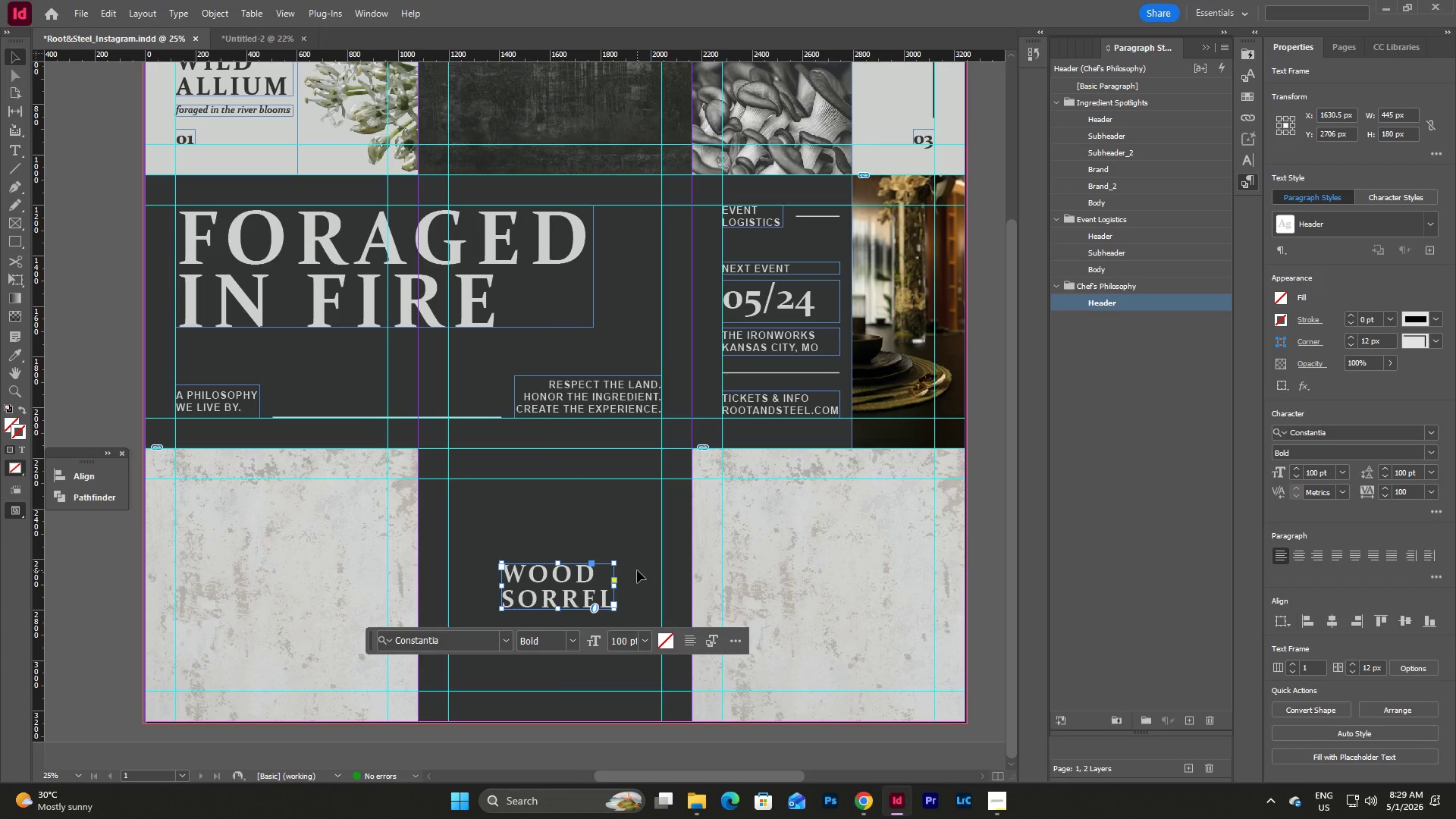 
left_click([637, 570])
 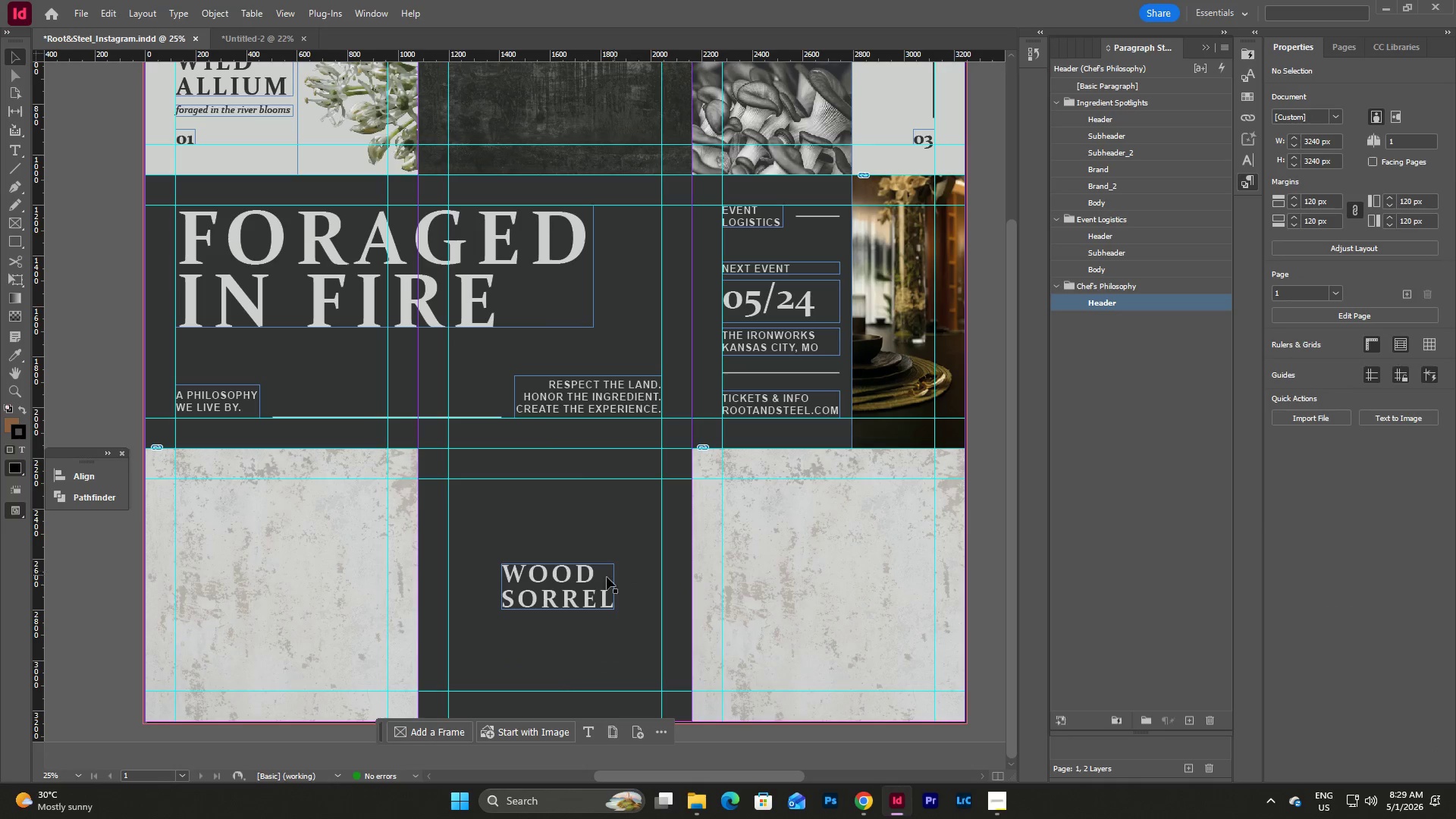 
left_click([576, 585])
 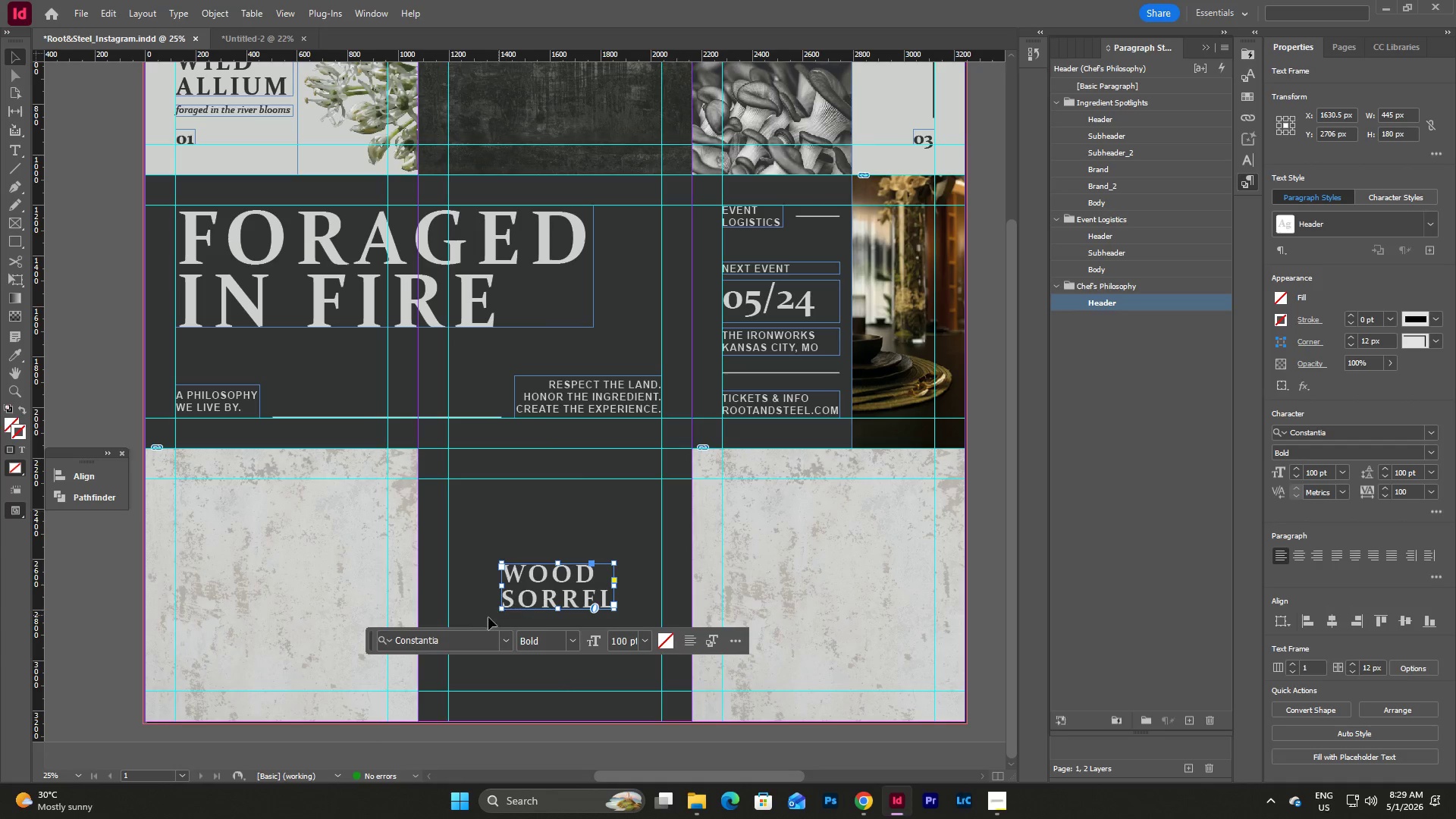 
left_click_drag(start_coordinate=[503, 587], to_coordinate=[450, 591])
 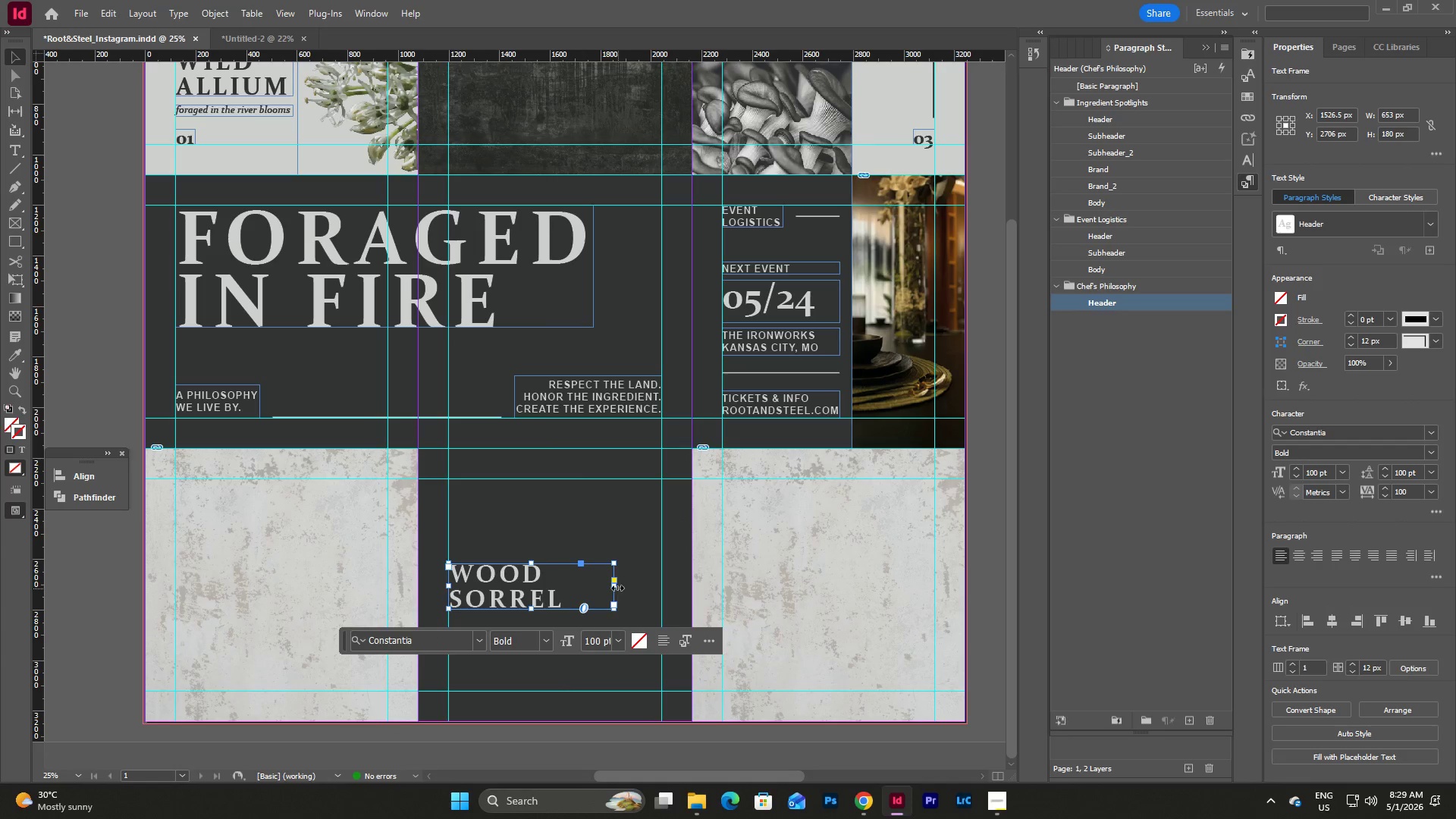 
left_click_drag(start_coordinate=[617, 587], to_coordinate=[662, 592])
 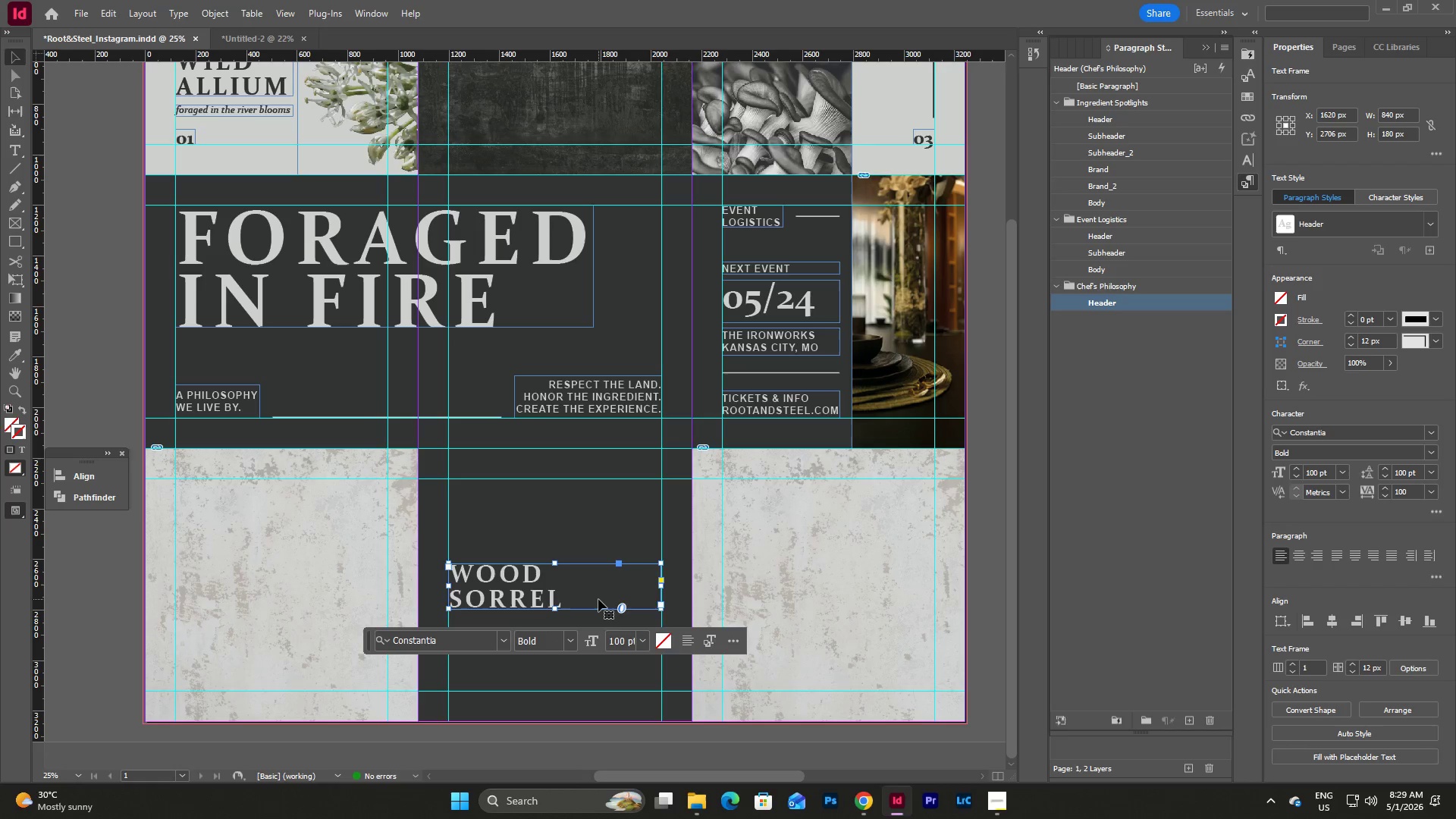 
double_click([598, 599])
 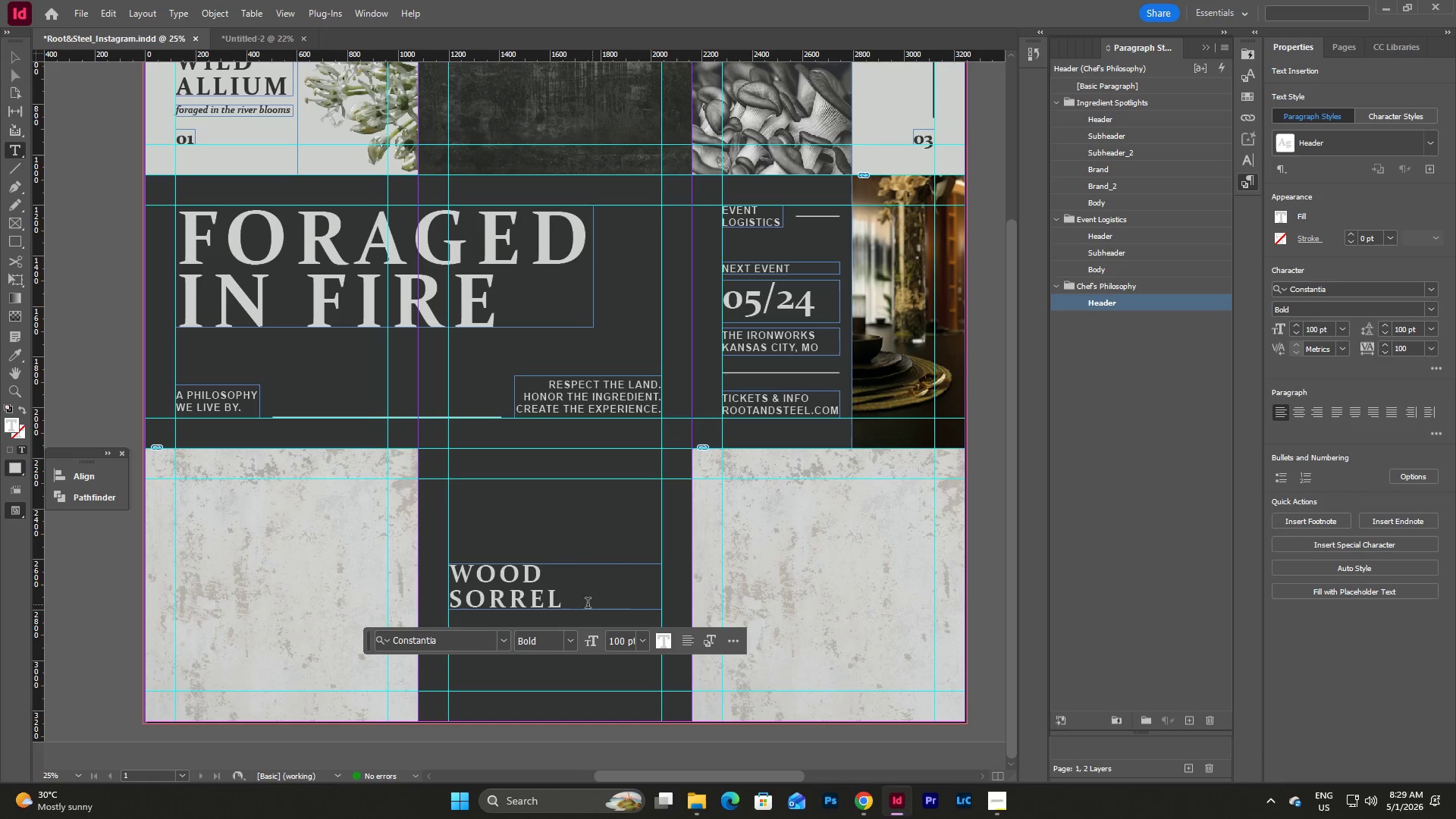 
left_click([564, 604])
 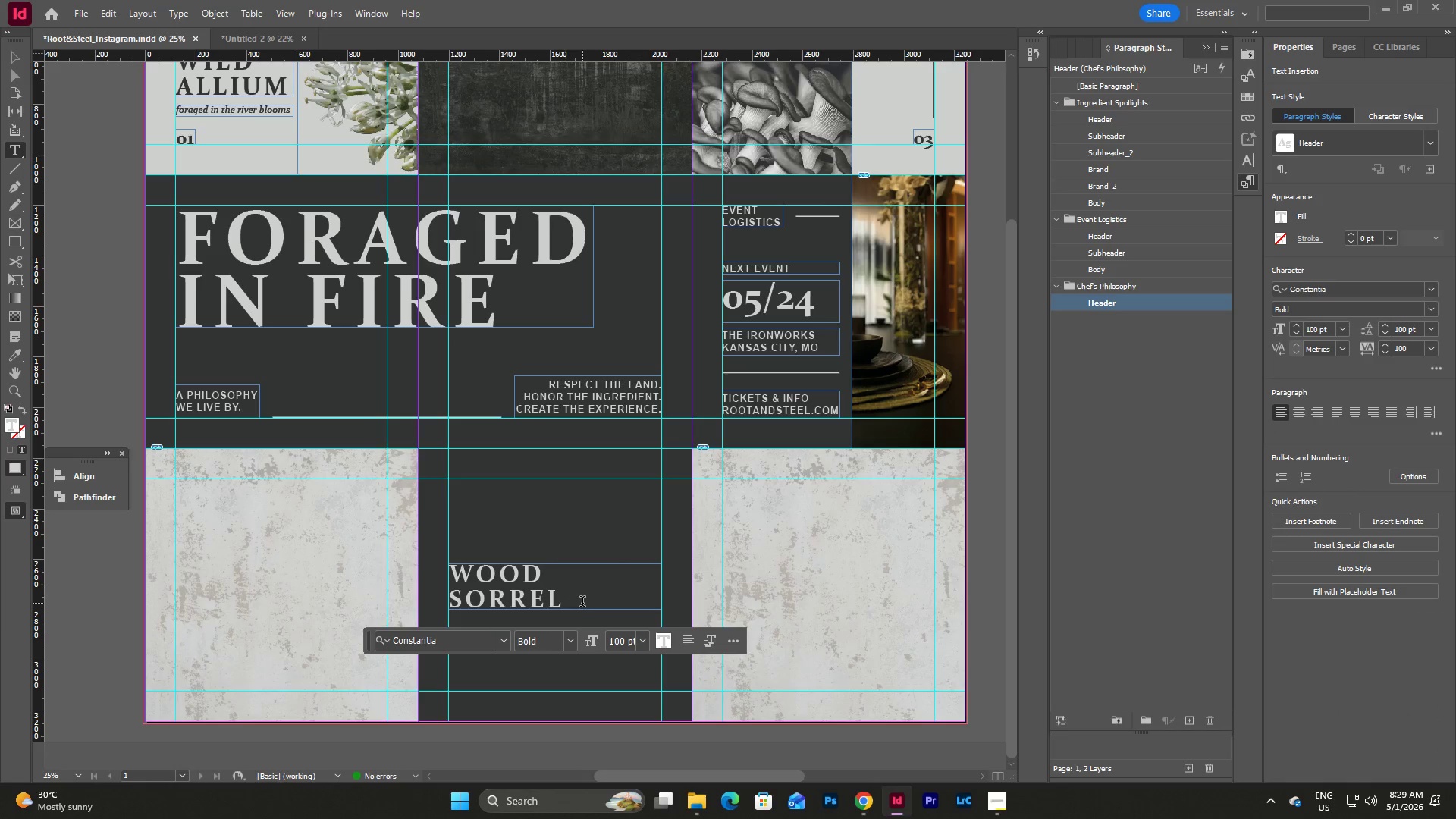 
left_click_drag(start_coordinate=[582, 603], to_coordinate=[416, 555])
 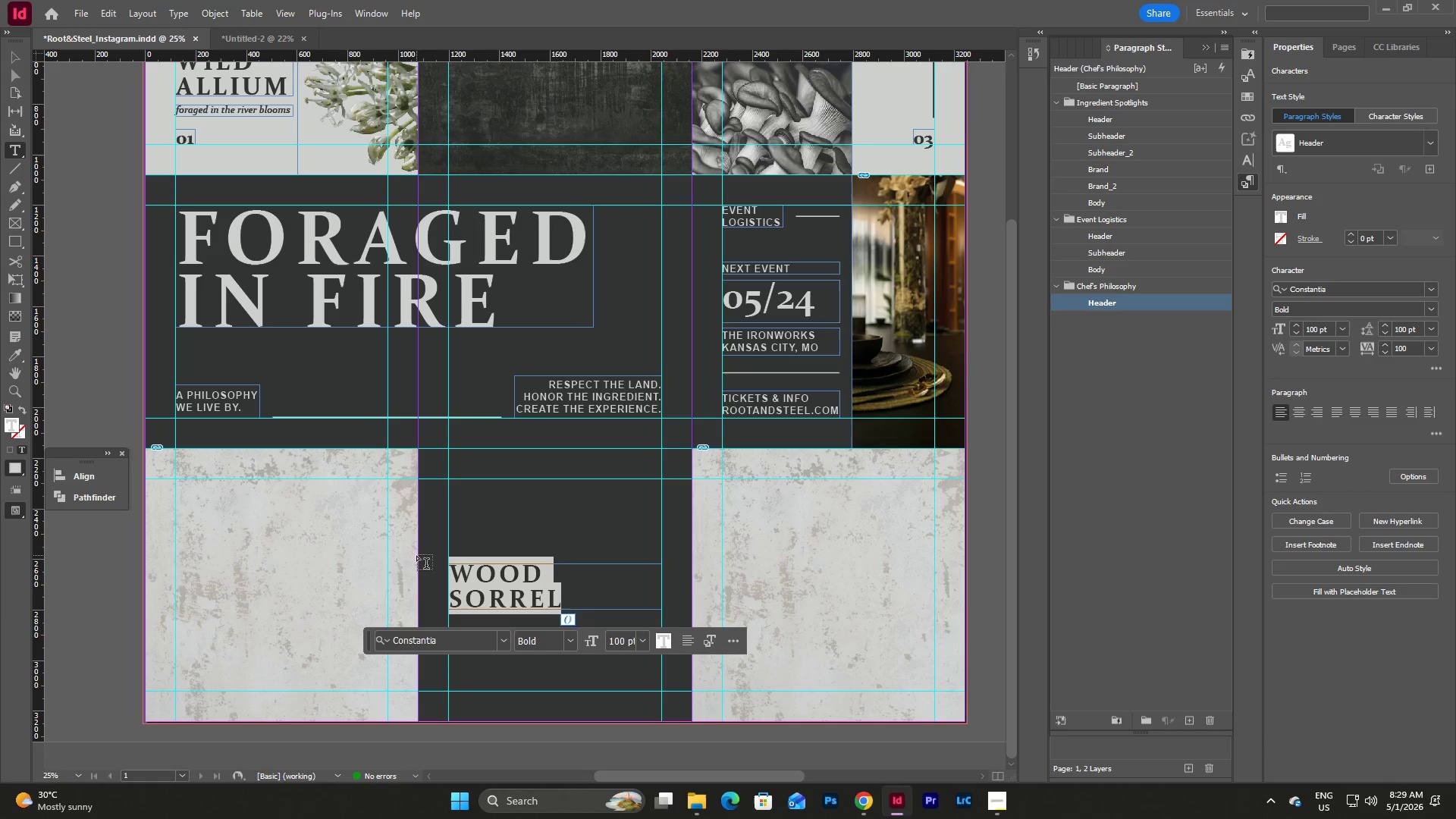 
type(ROOT & STEEL)
key(Escape)
 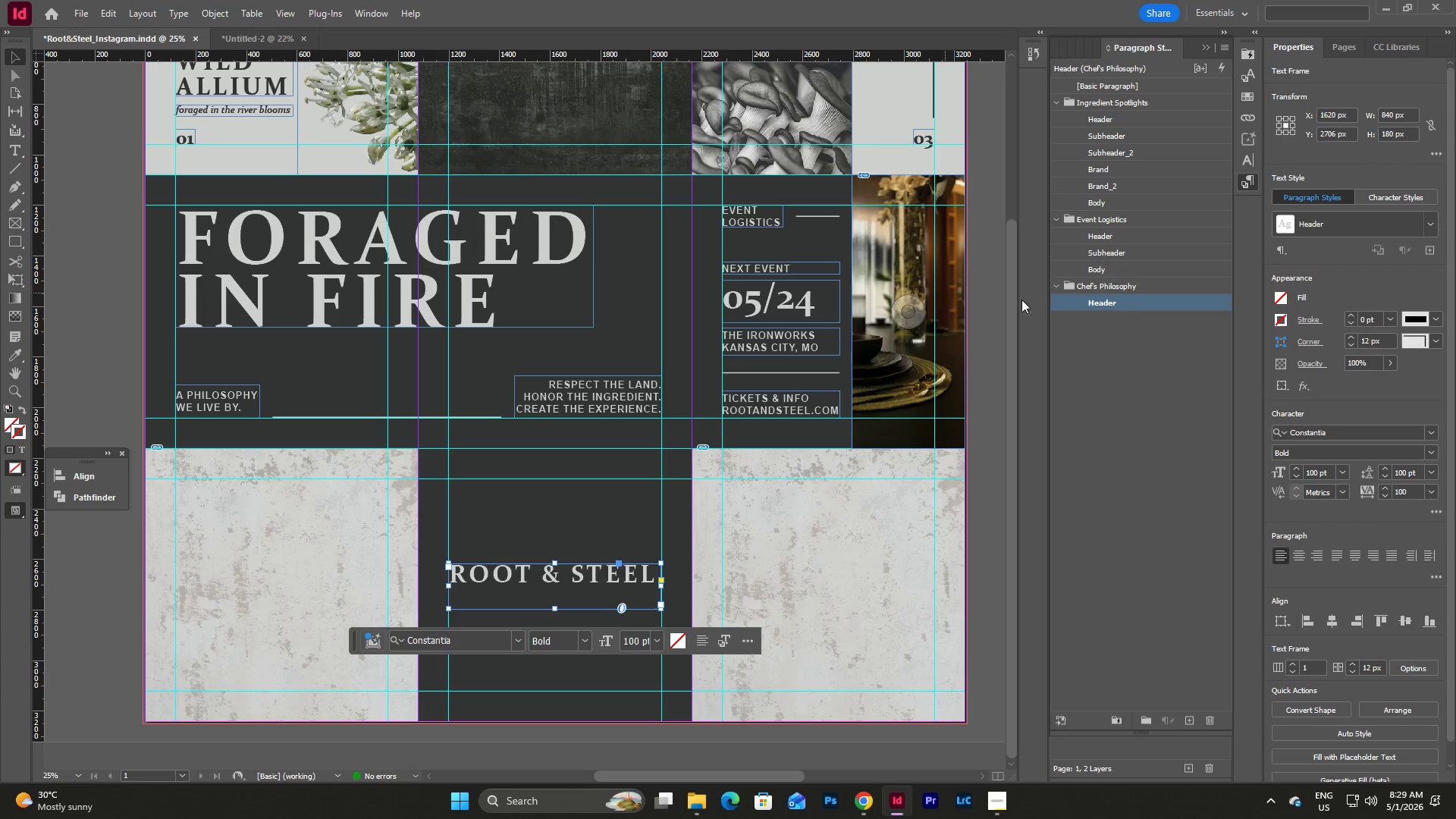 
double_click([1112, 312])
 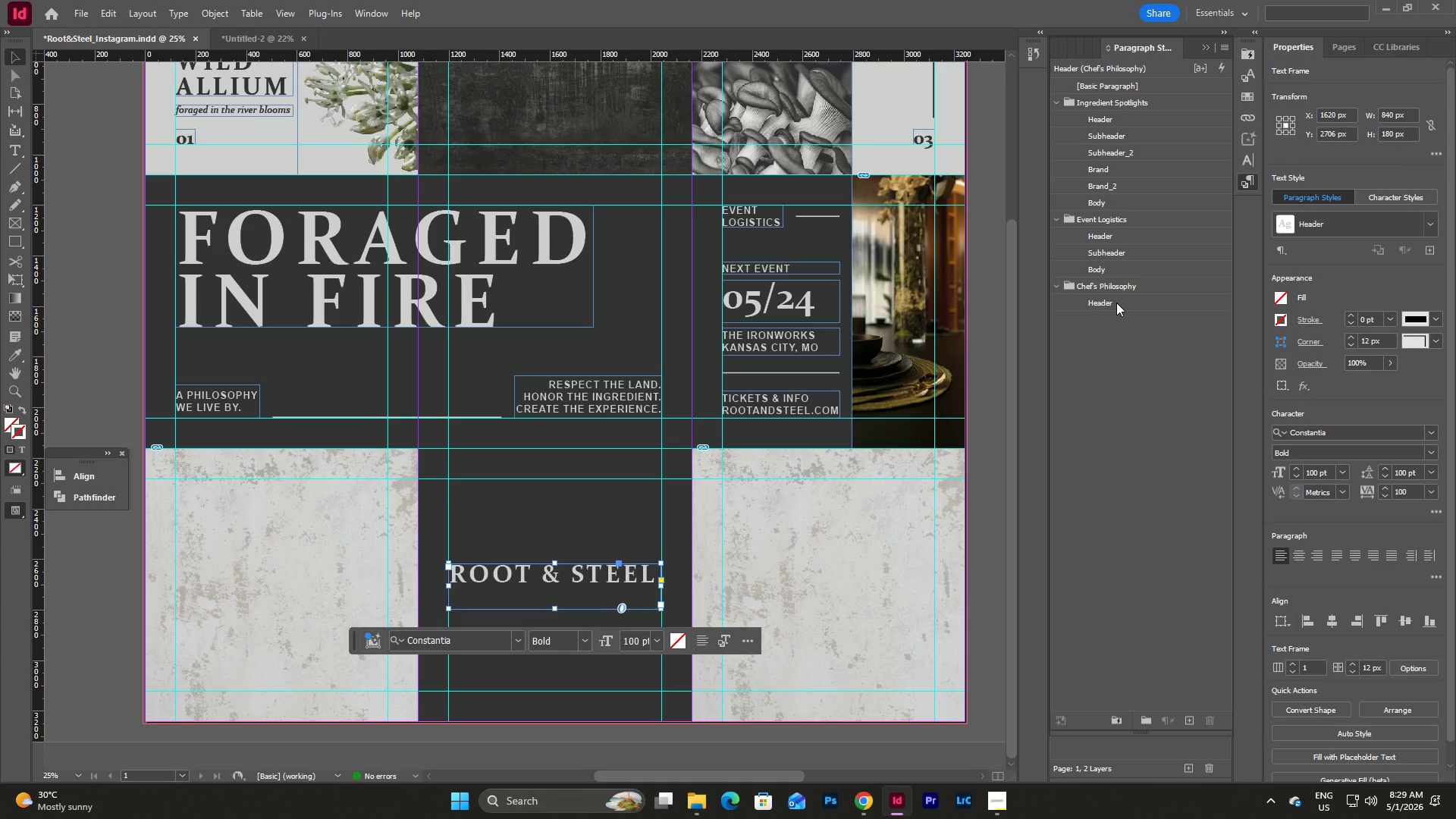 
triple_click([1116, 303])
 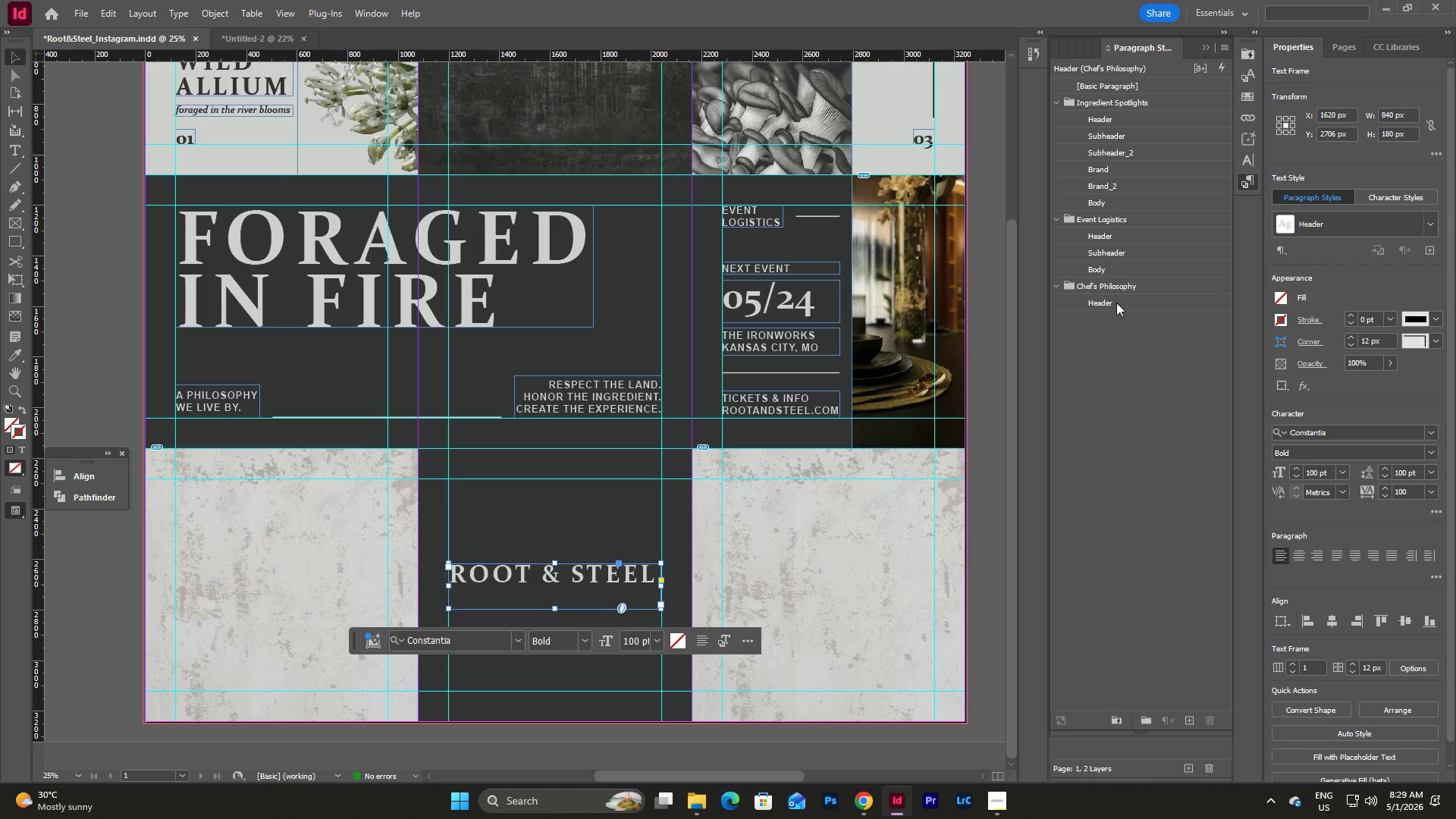 
triple_click([1116, 303])
 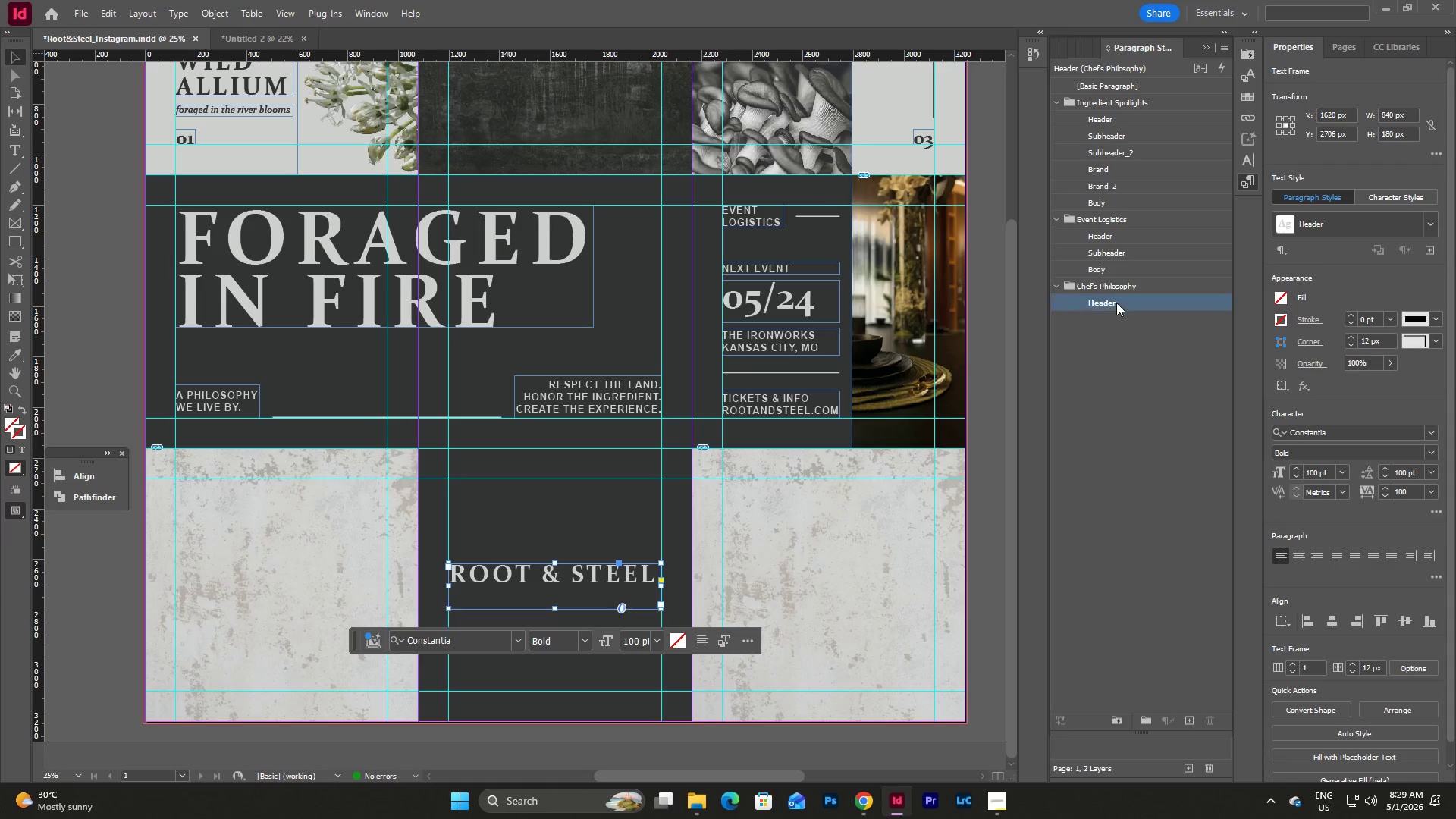 
double_click([1116, 303])
 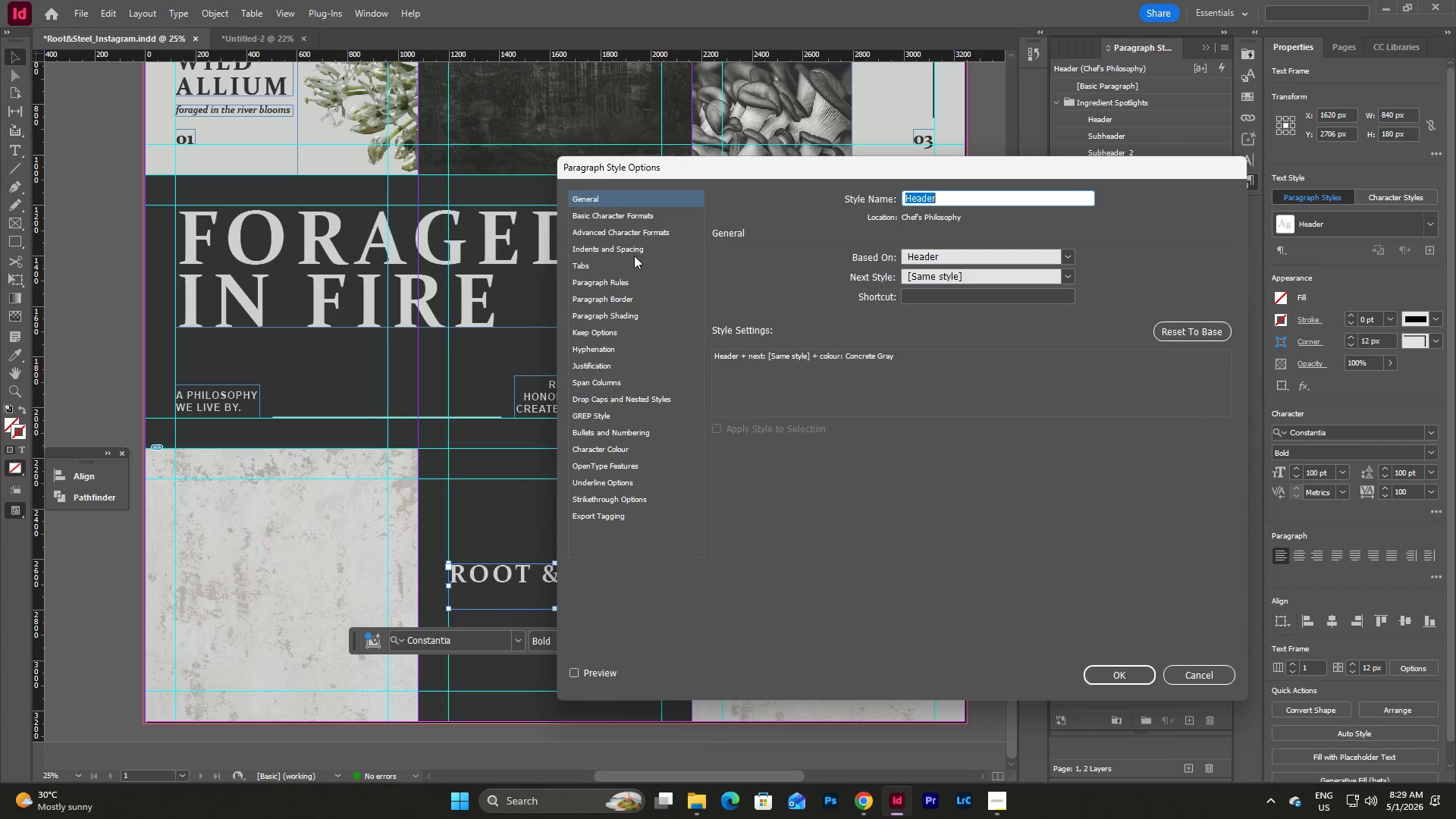 
left_click([640, 218])
 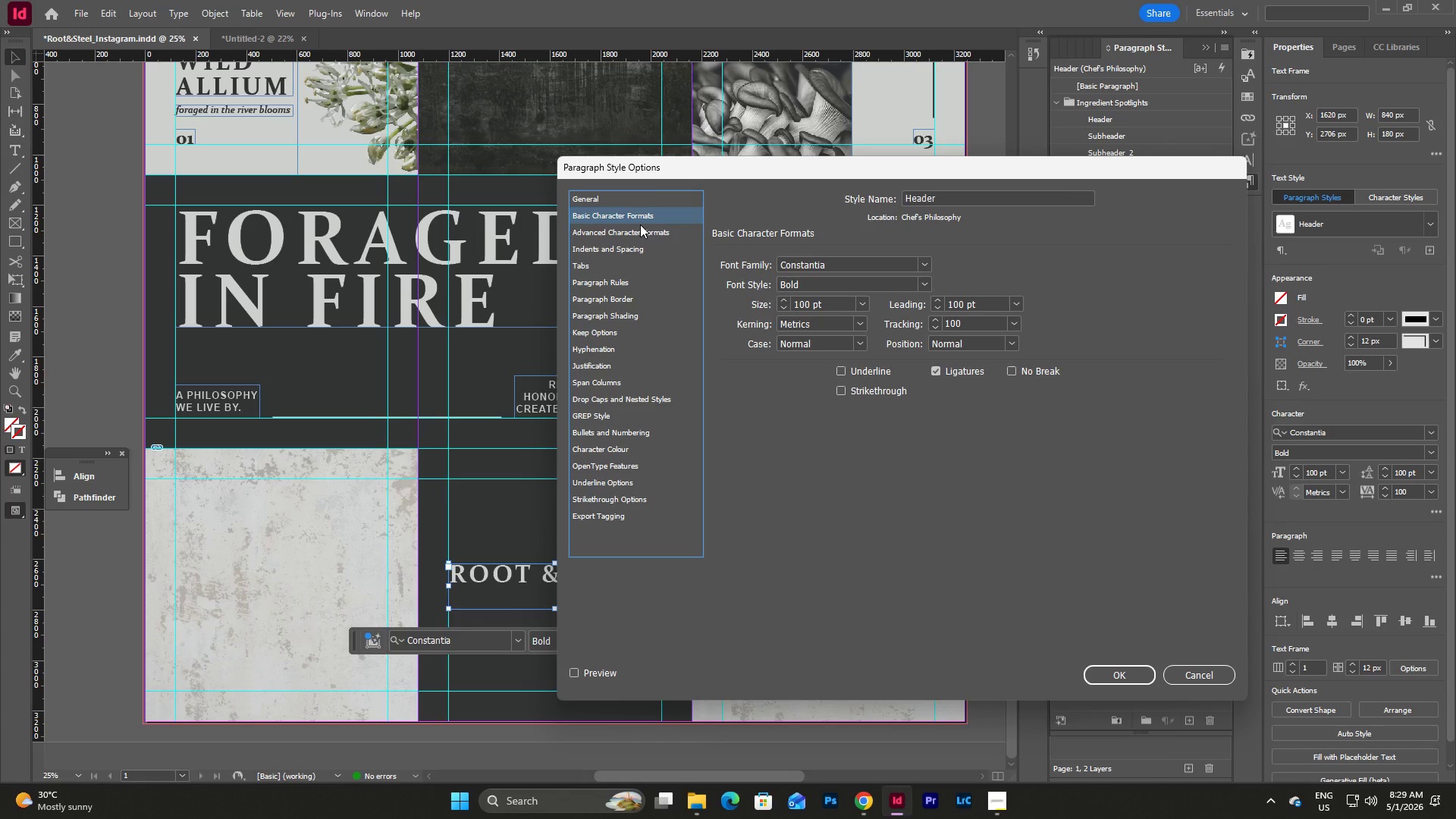 
left_click([639, 231])
 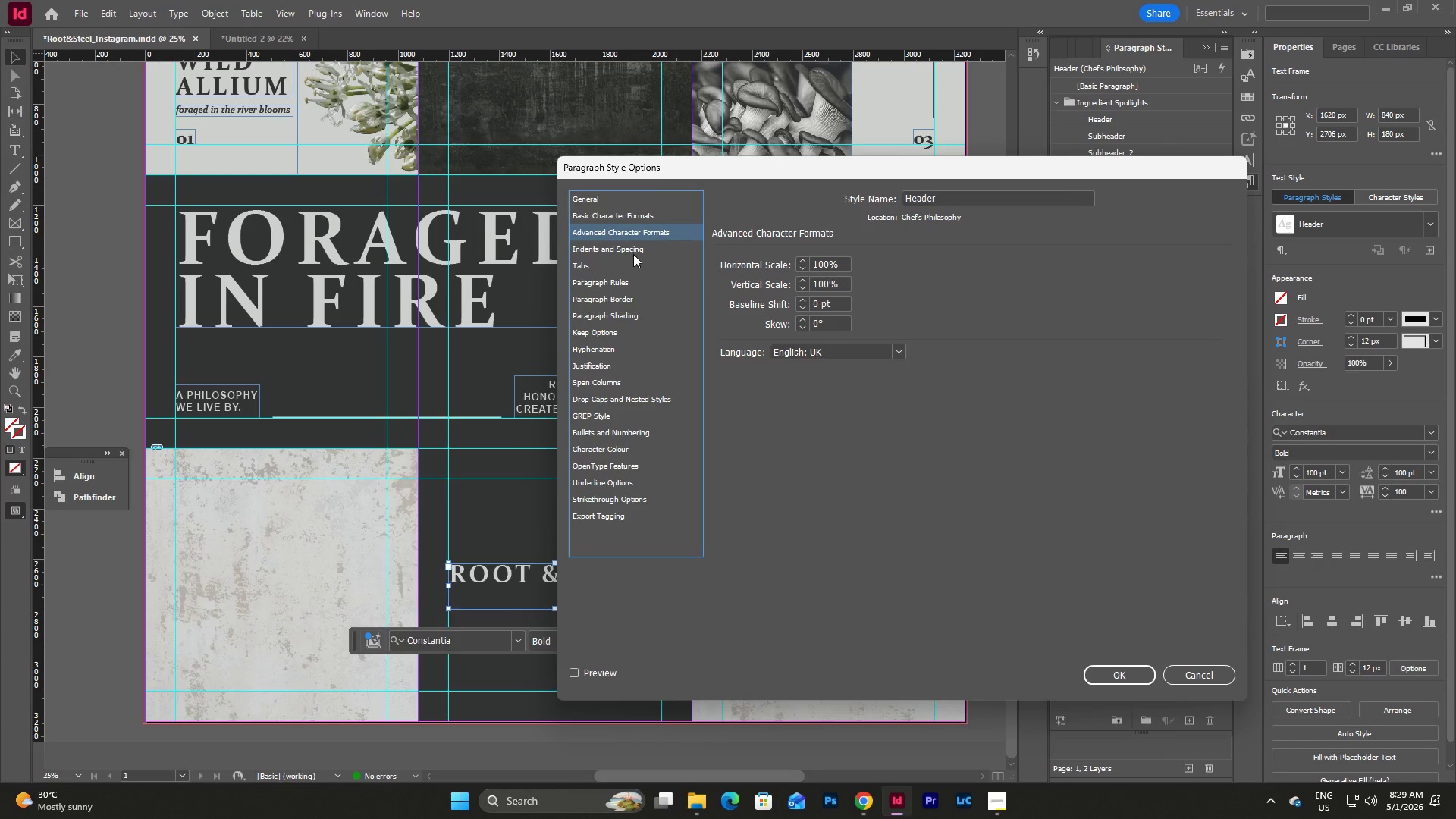 
left_click([633, 254])
 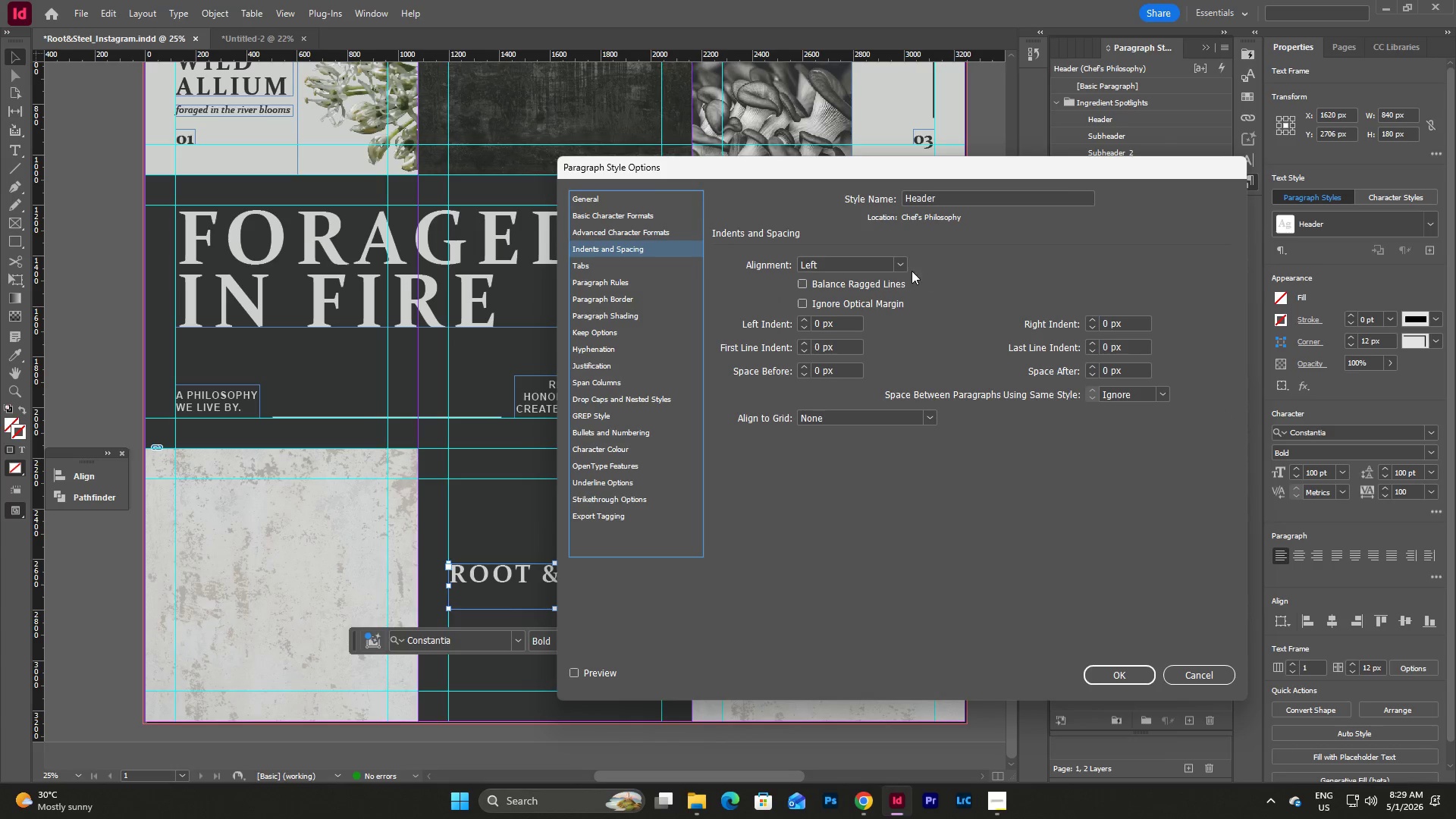 
left_click([905, 263])
 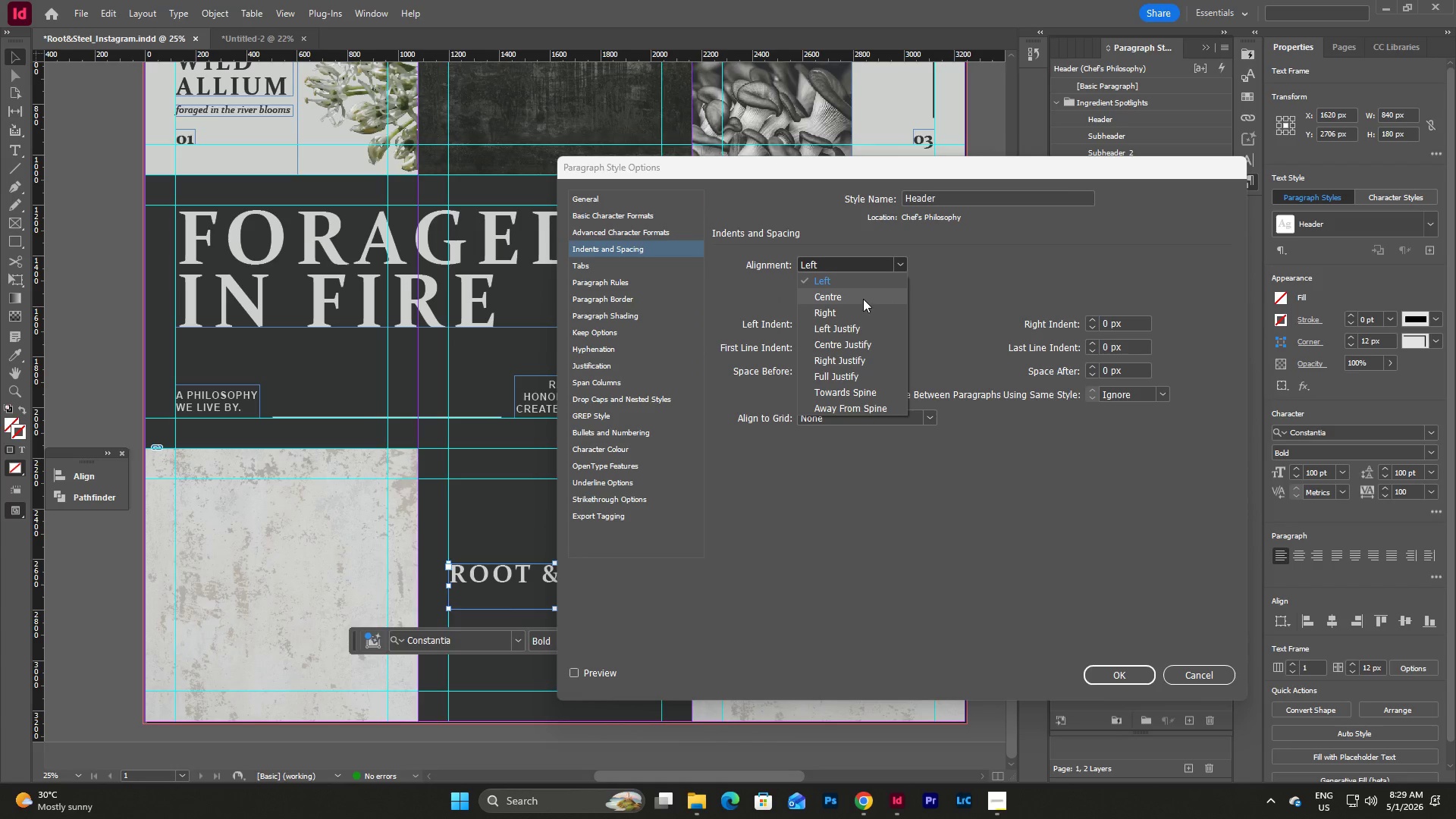 
left_click([863, 299])
 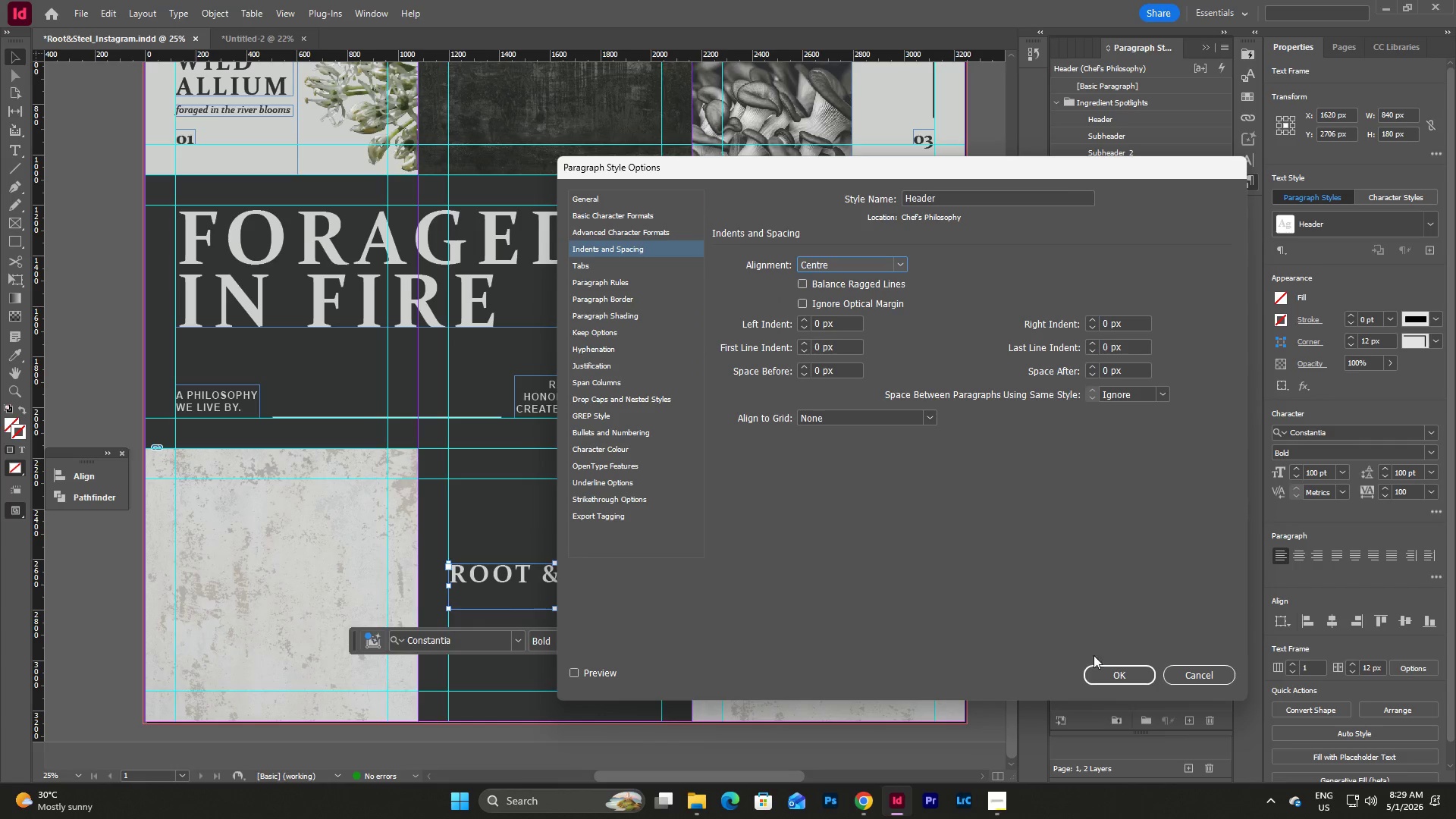 
left_click([1110, 671])
 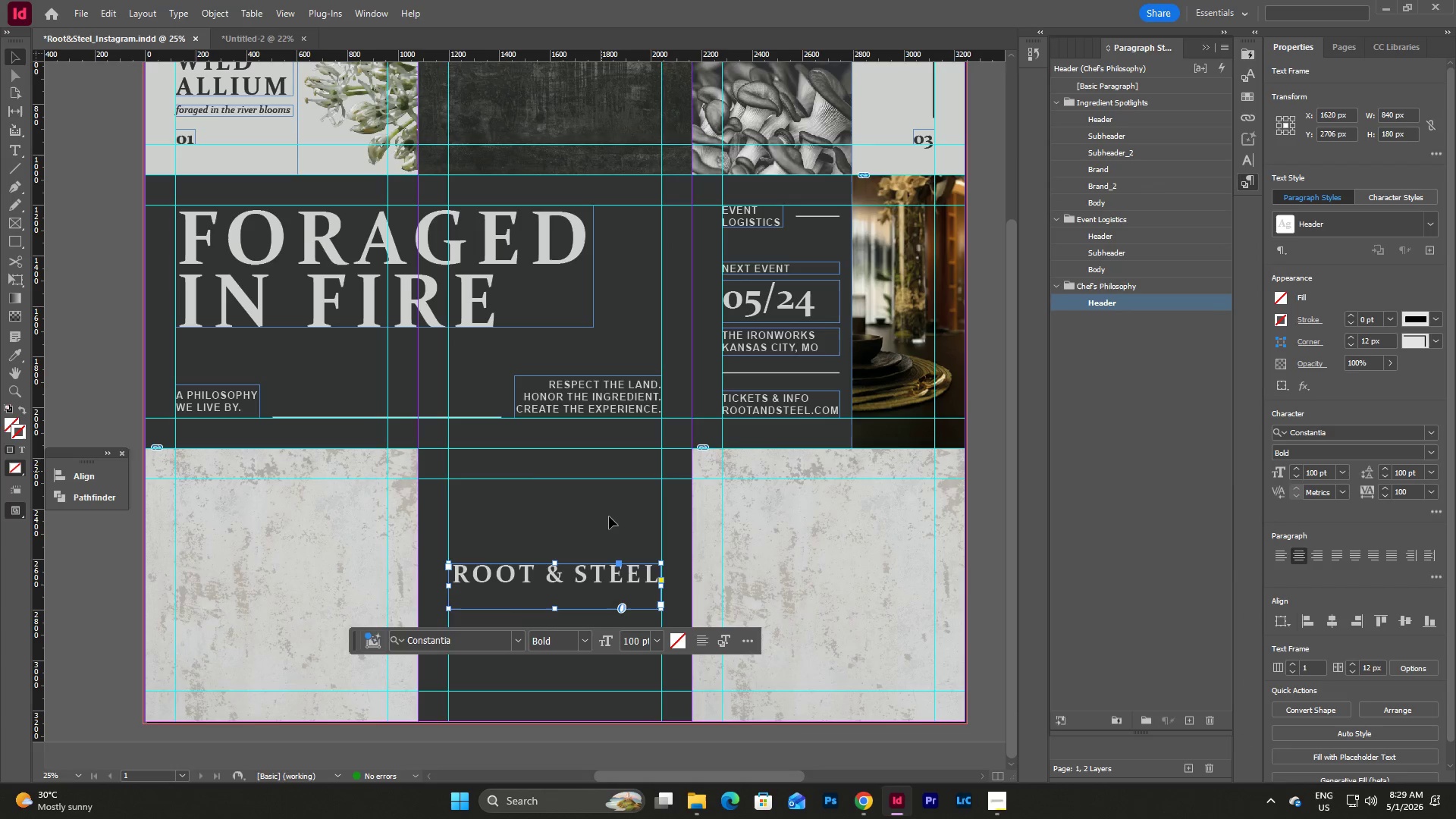 
left_click([610, 522])
 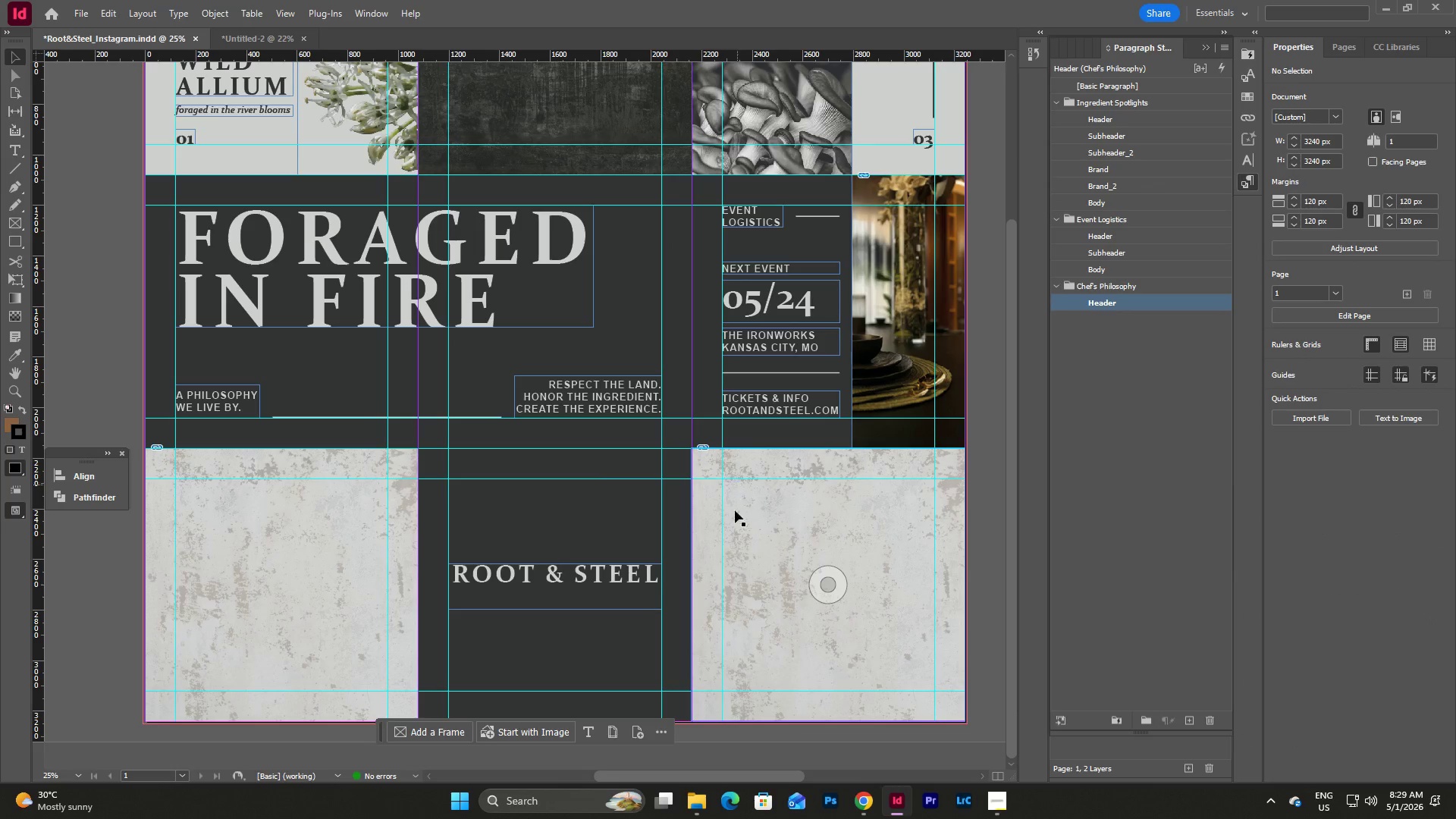 
left_click([579, 565])
 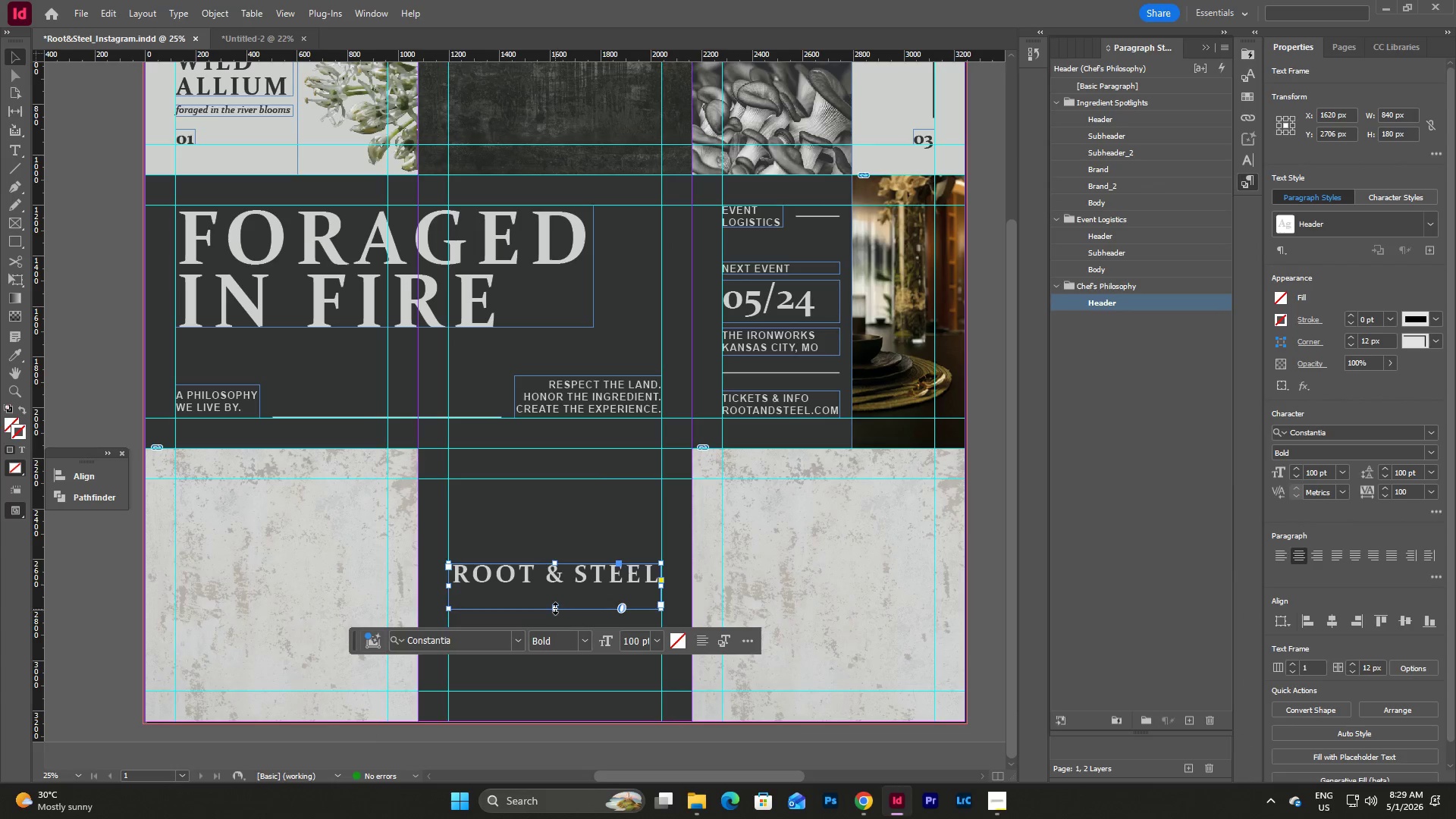 
left_click_drag(start_coordinate=[555, 608], to_coordinate=[555, 583])
 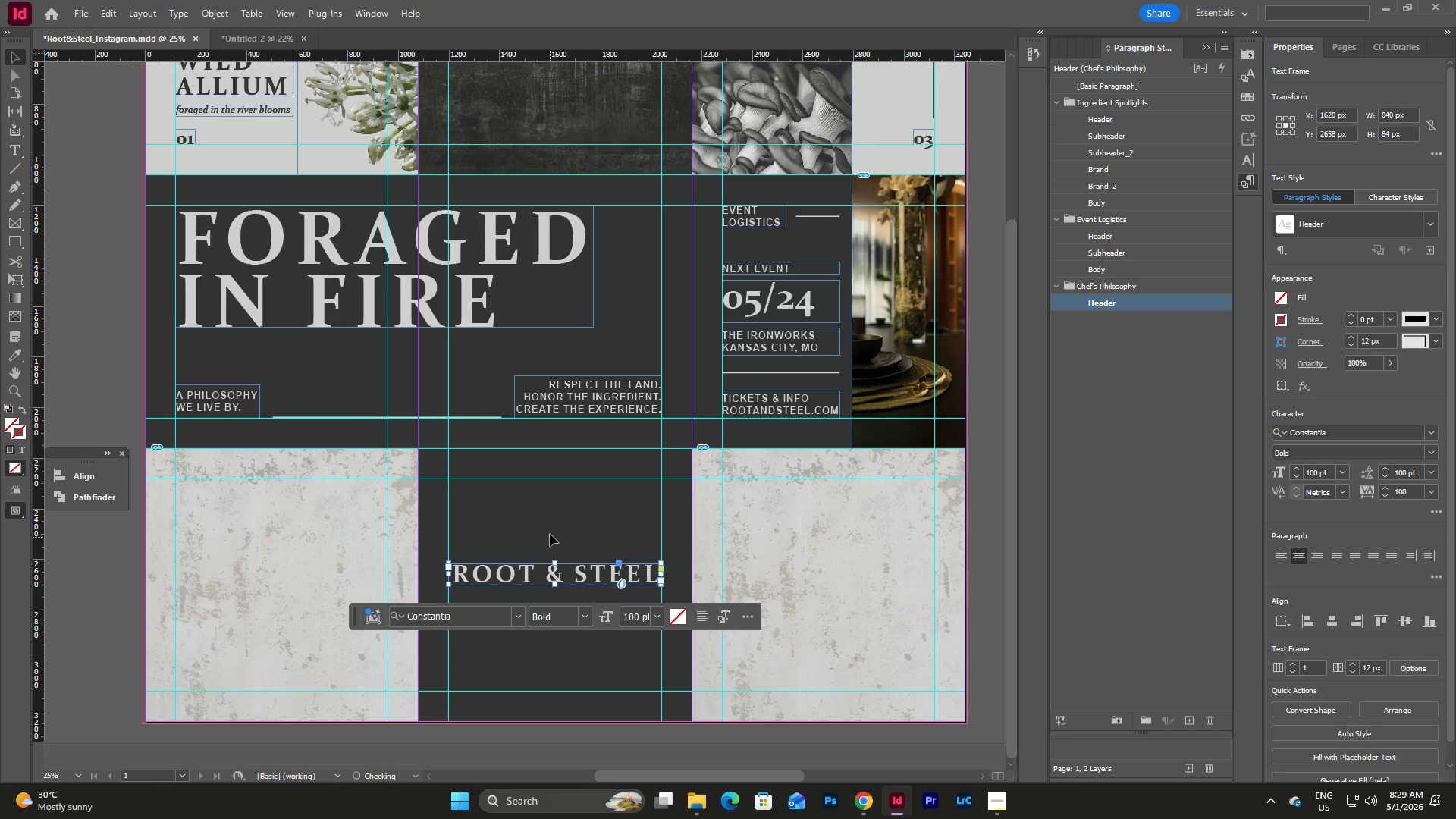 
left_click([550, 534])
 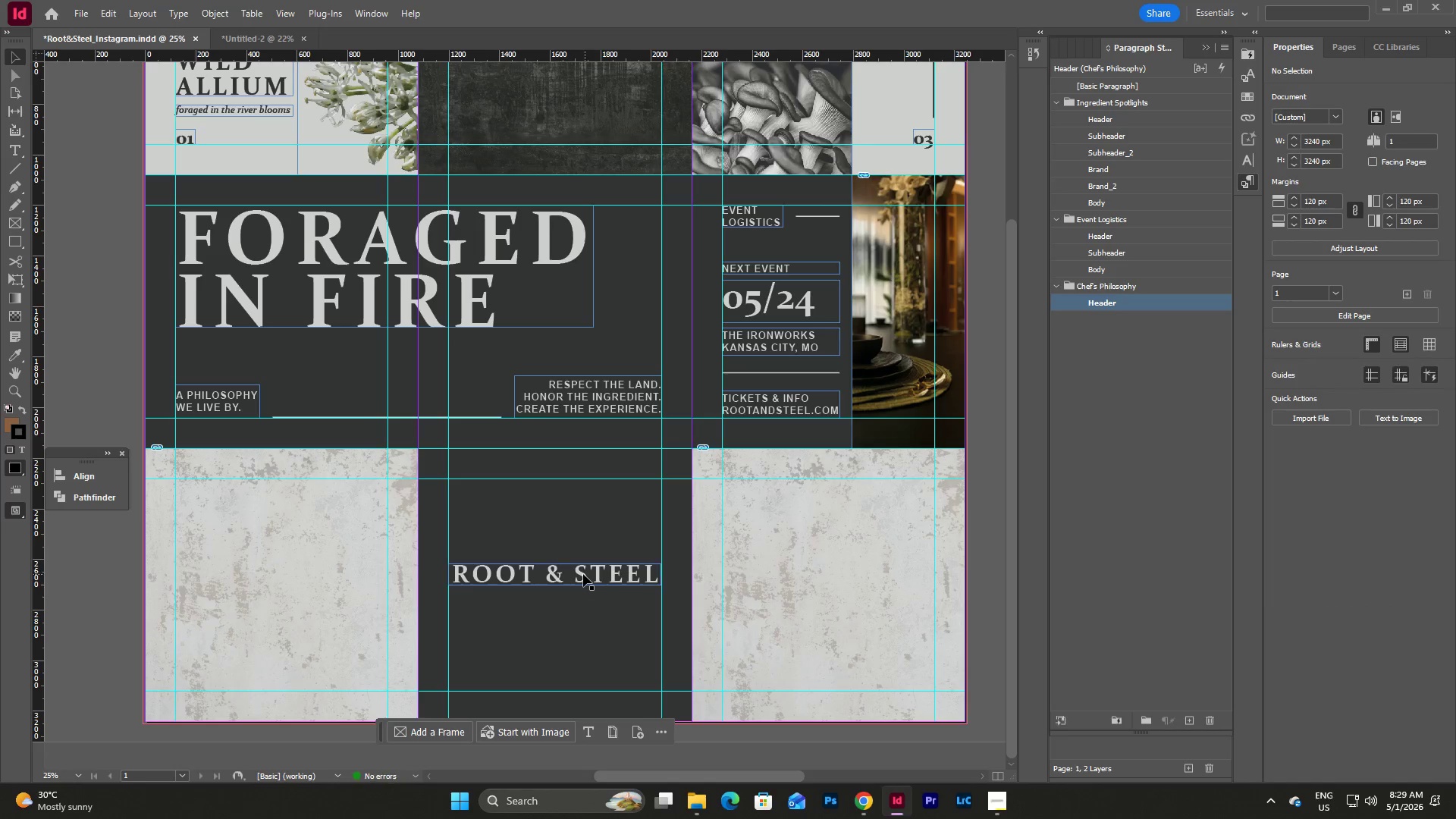 
left_click_drag(start_coordinate=[583, 574], to_coordinate=[583, 585])
 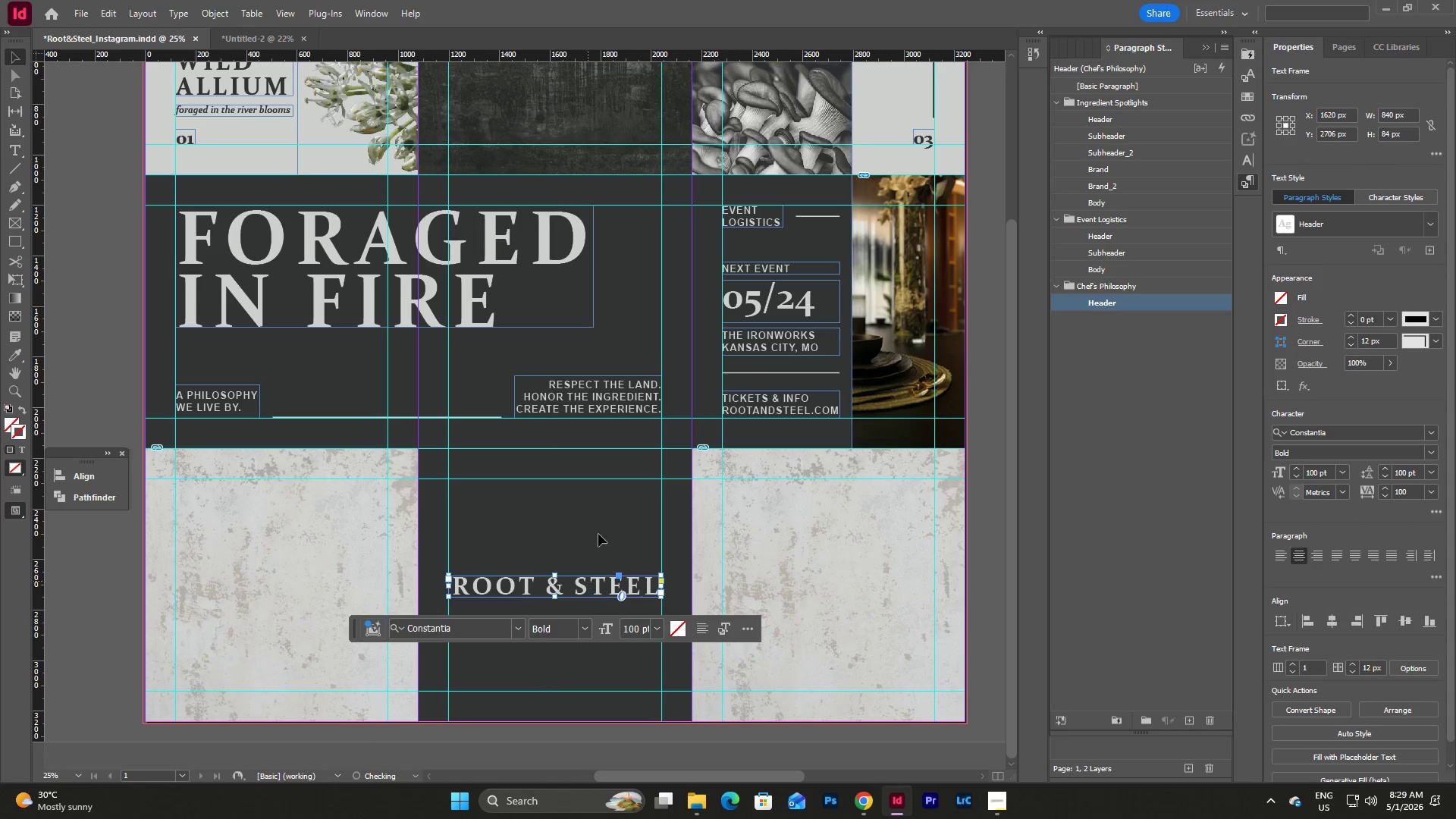 
left_click([598, 529])
 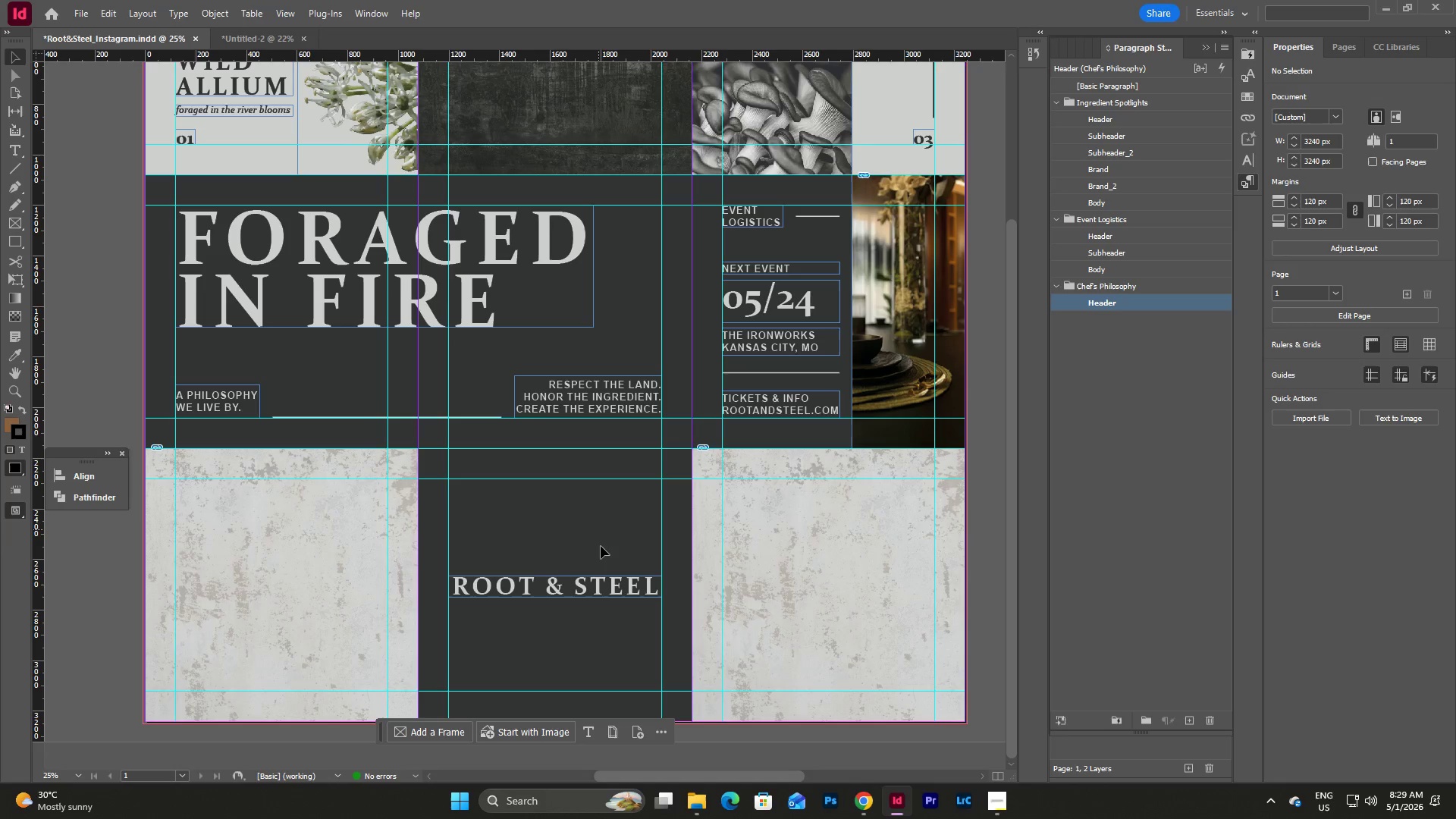 
left_click_drag(start_coordinate=[565, 588], to_coordinate=[563, 575])
 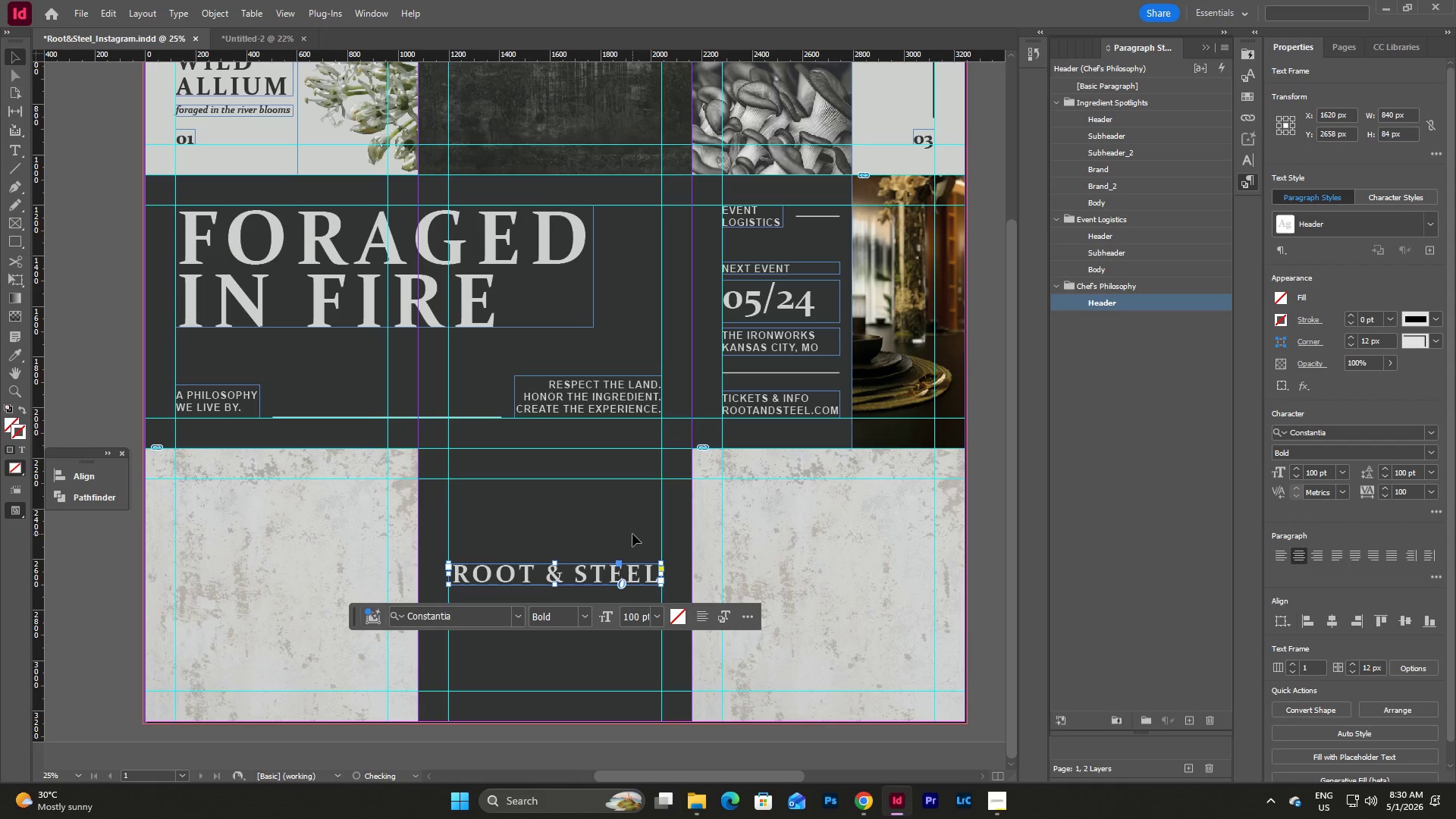 
left_click([632, 534])
 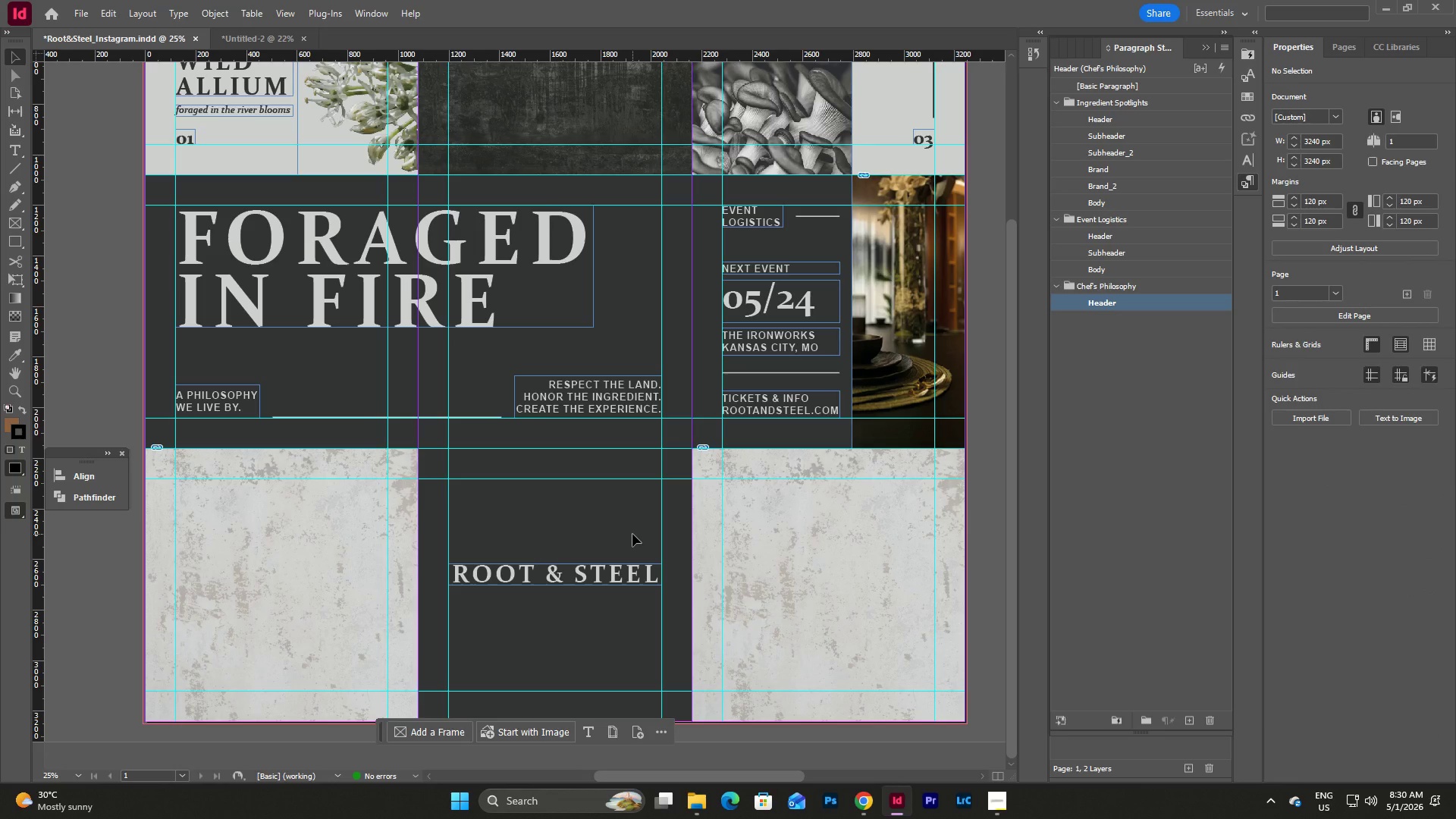 
wait(12.78)
 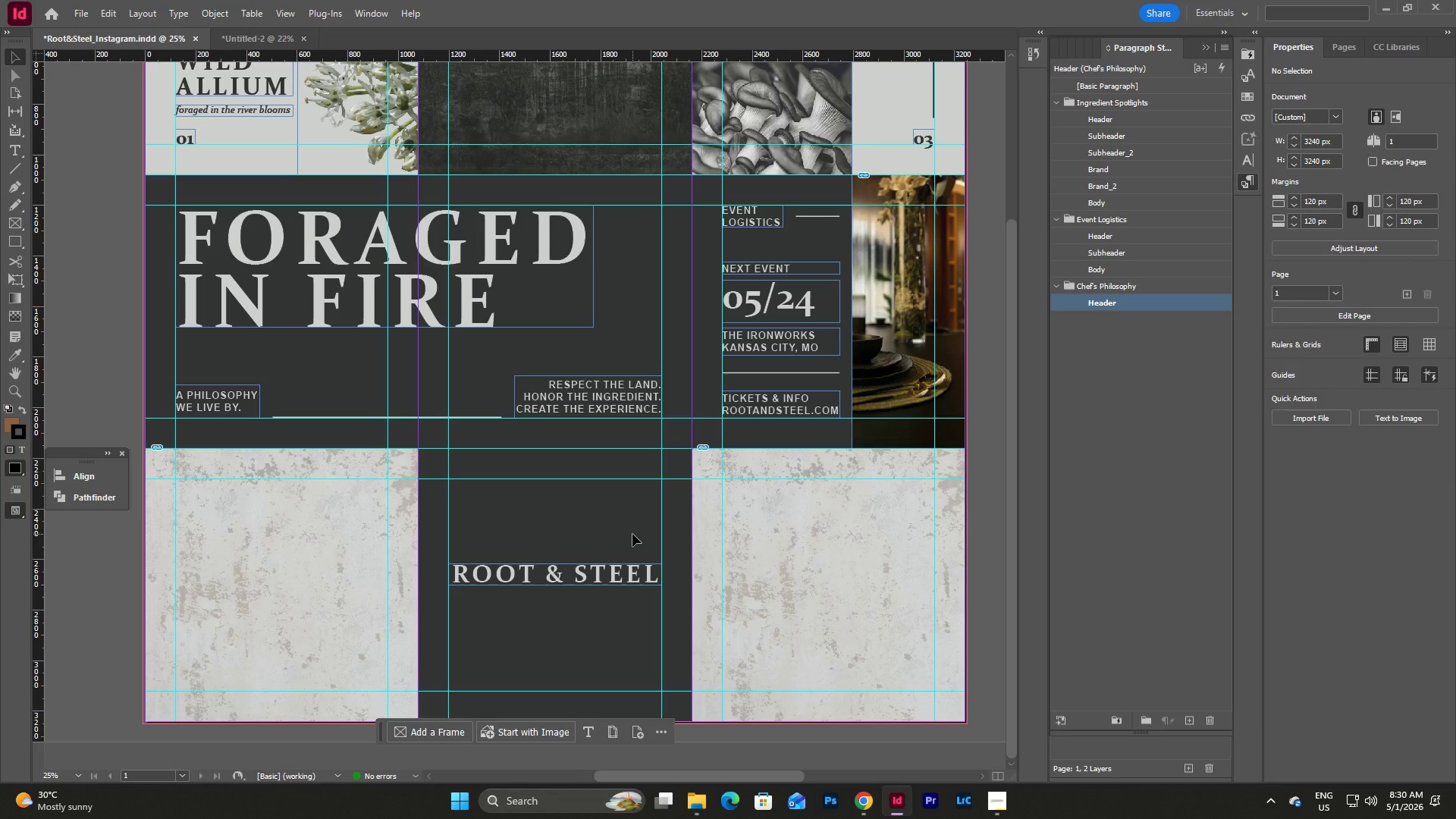 
left_click_drag(start_coordinate=[590, 570], to_coordinate=[597, 353])
 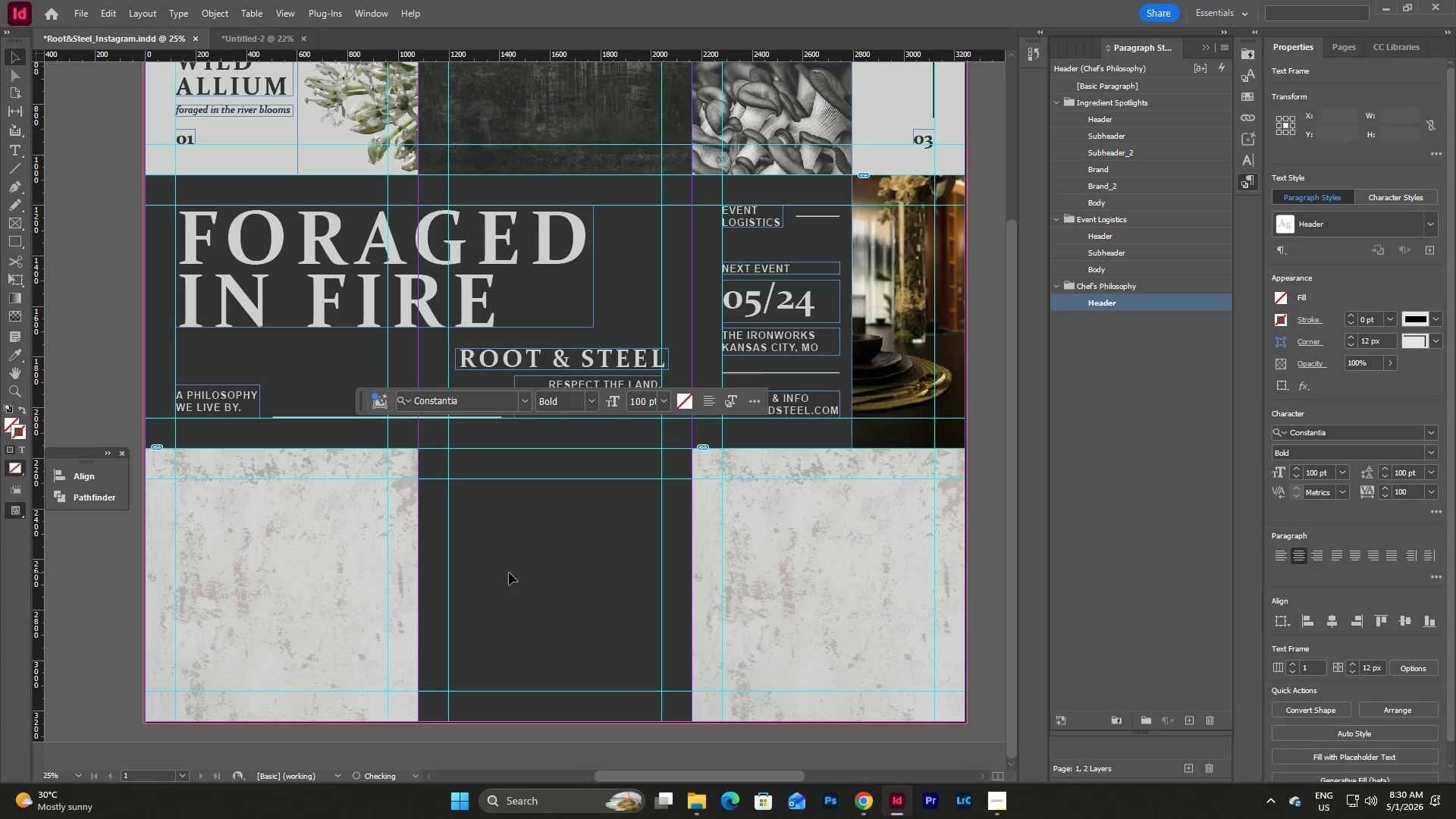 
double_click([288, 526])
 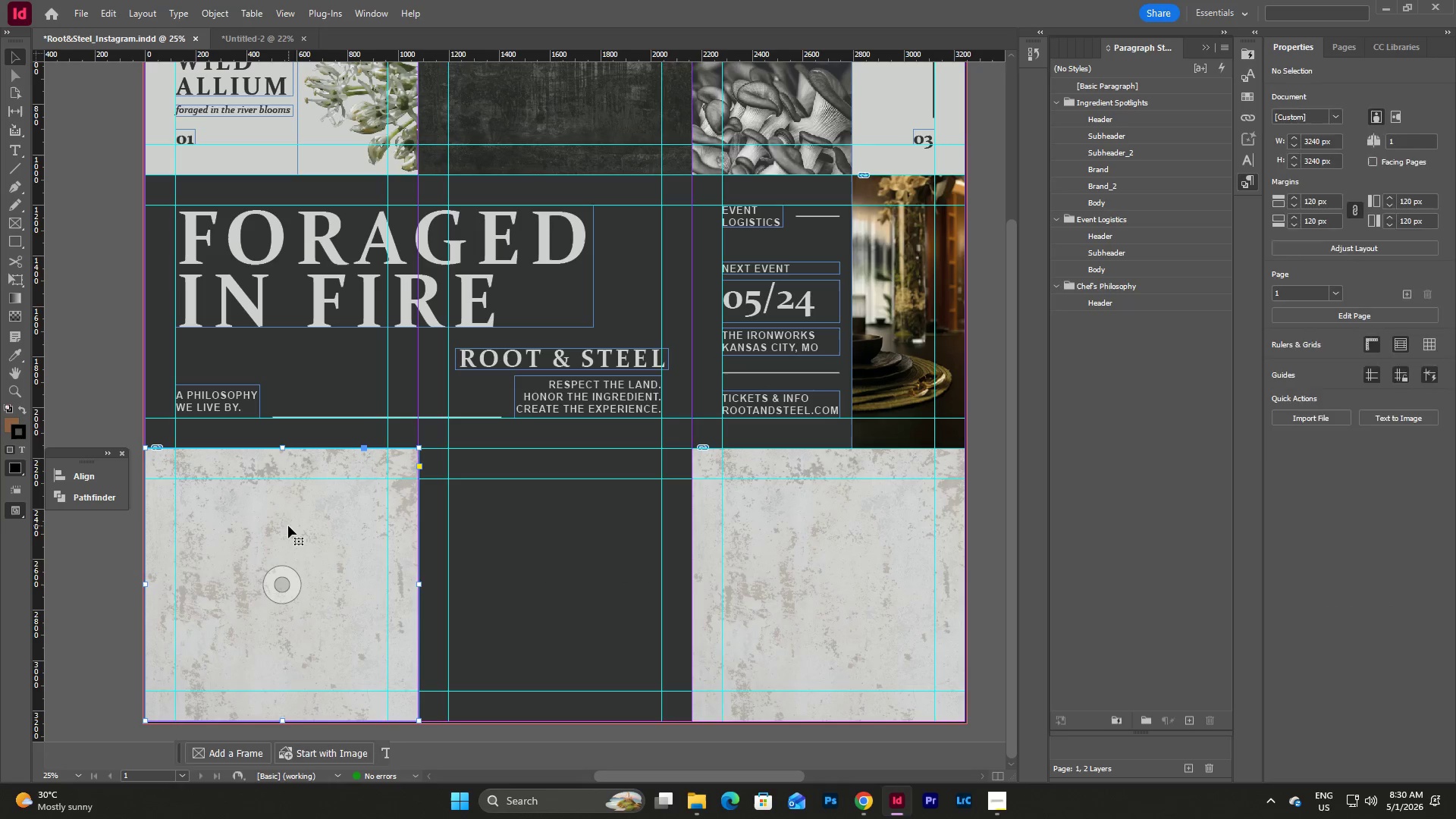 
key(Control+C)
 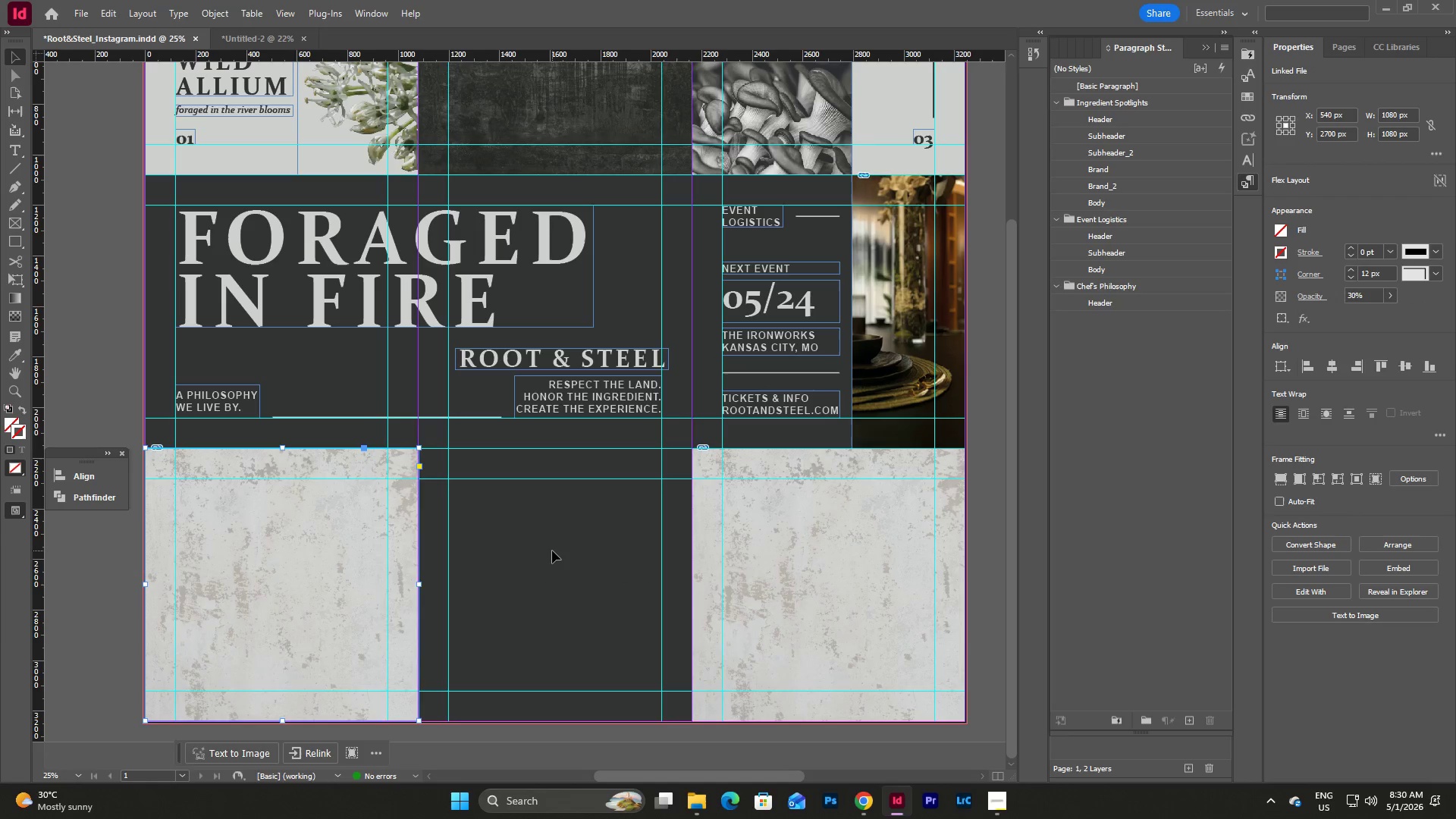 
left_click([552, 551])
 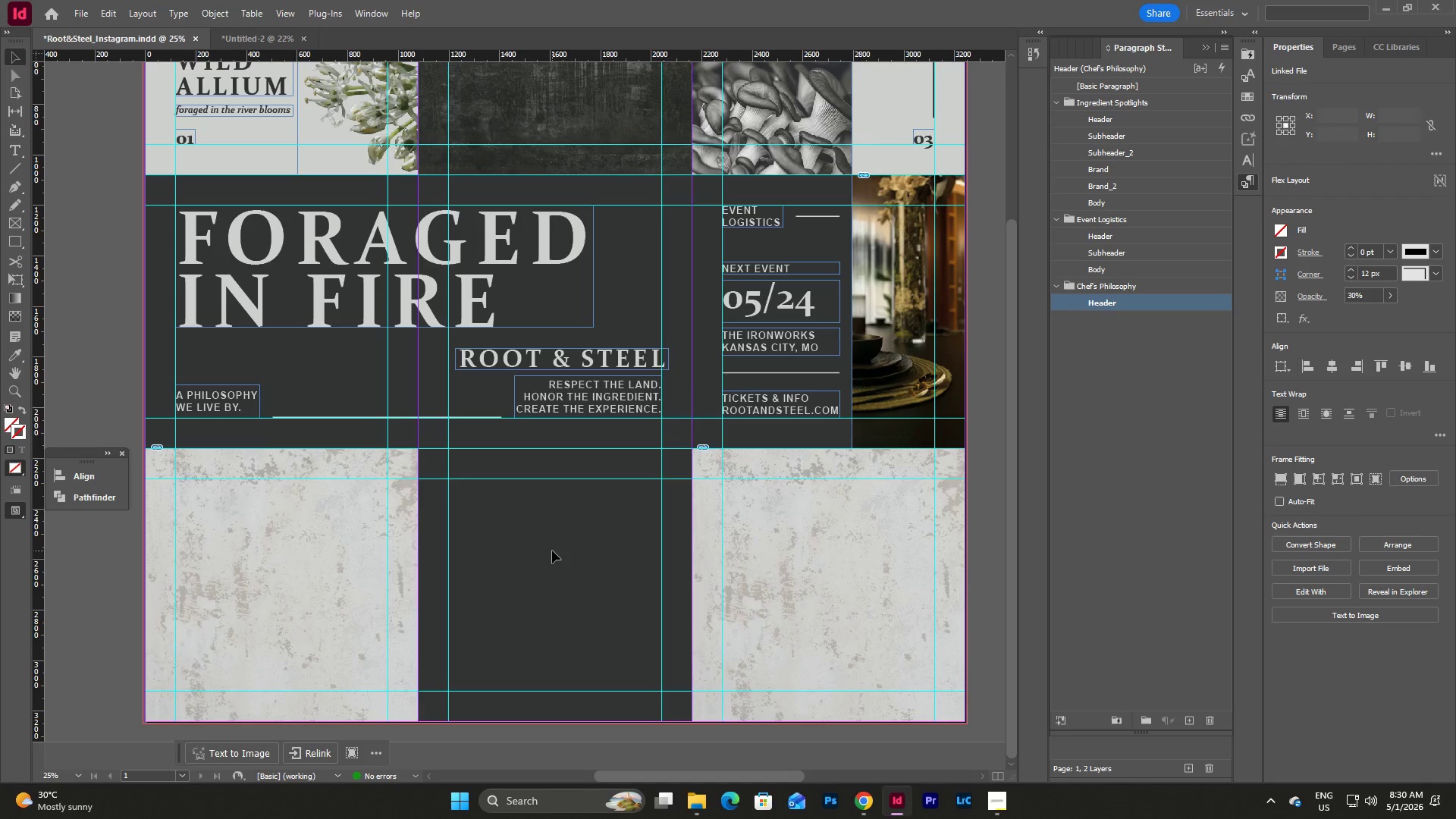 
key(Control+V)
 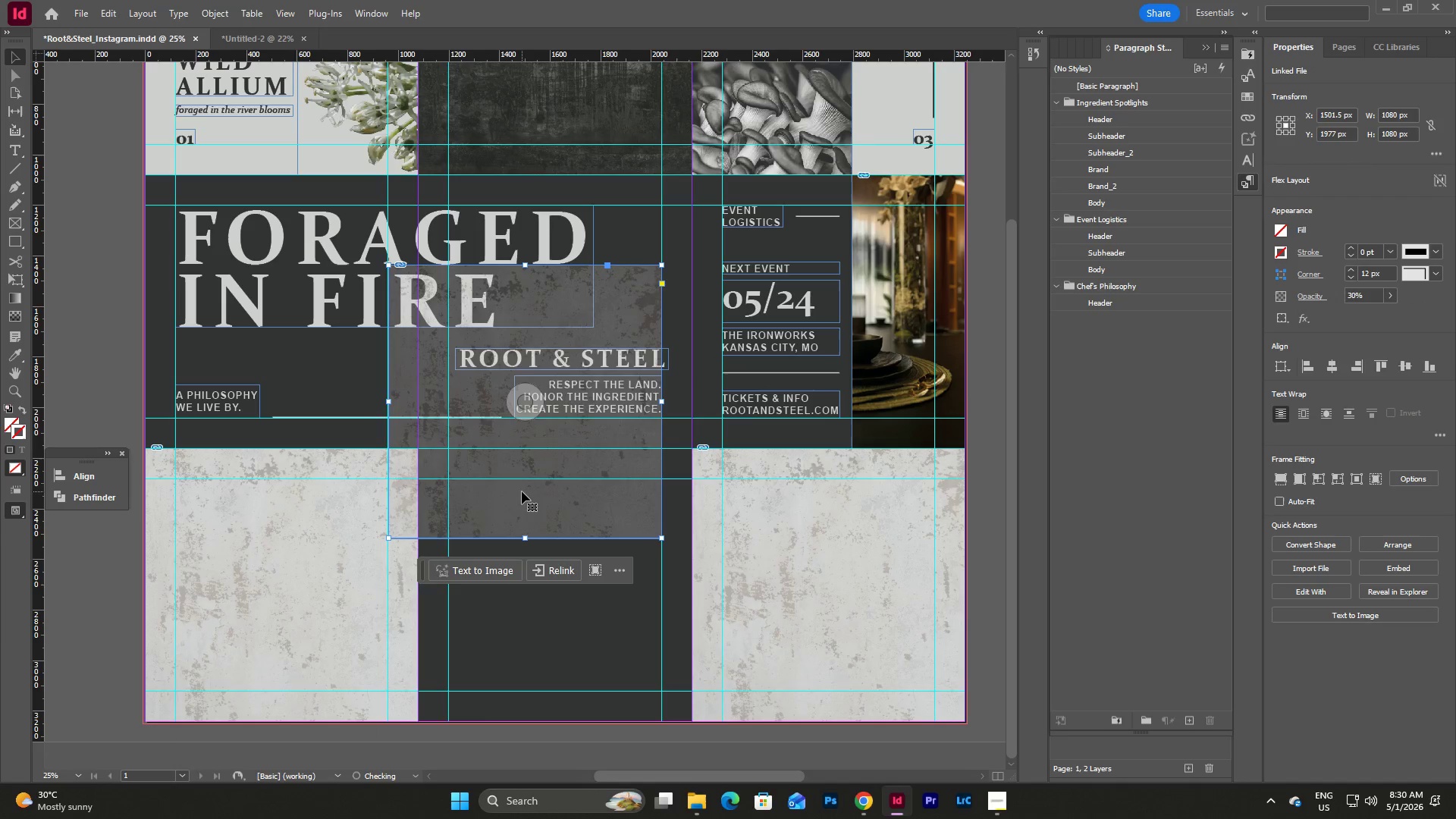 
left_click_drag(start_coordinate=[522, 494], to_coordinate=[551, 676])
 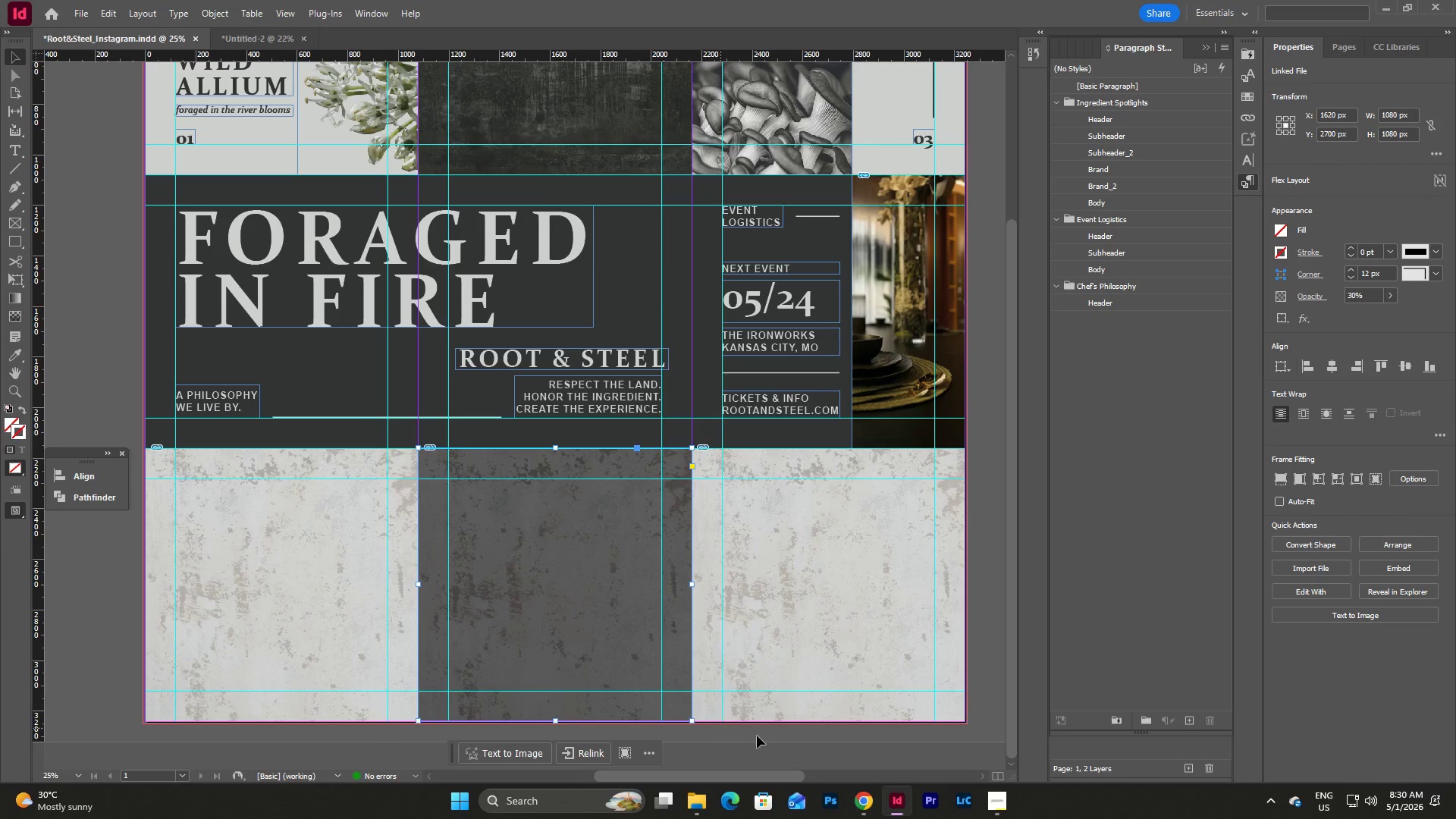 
left_click([978, 592])
 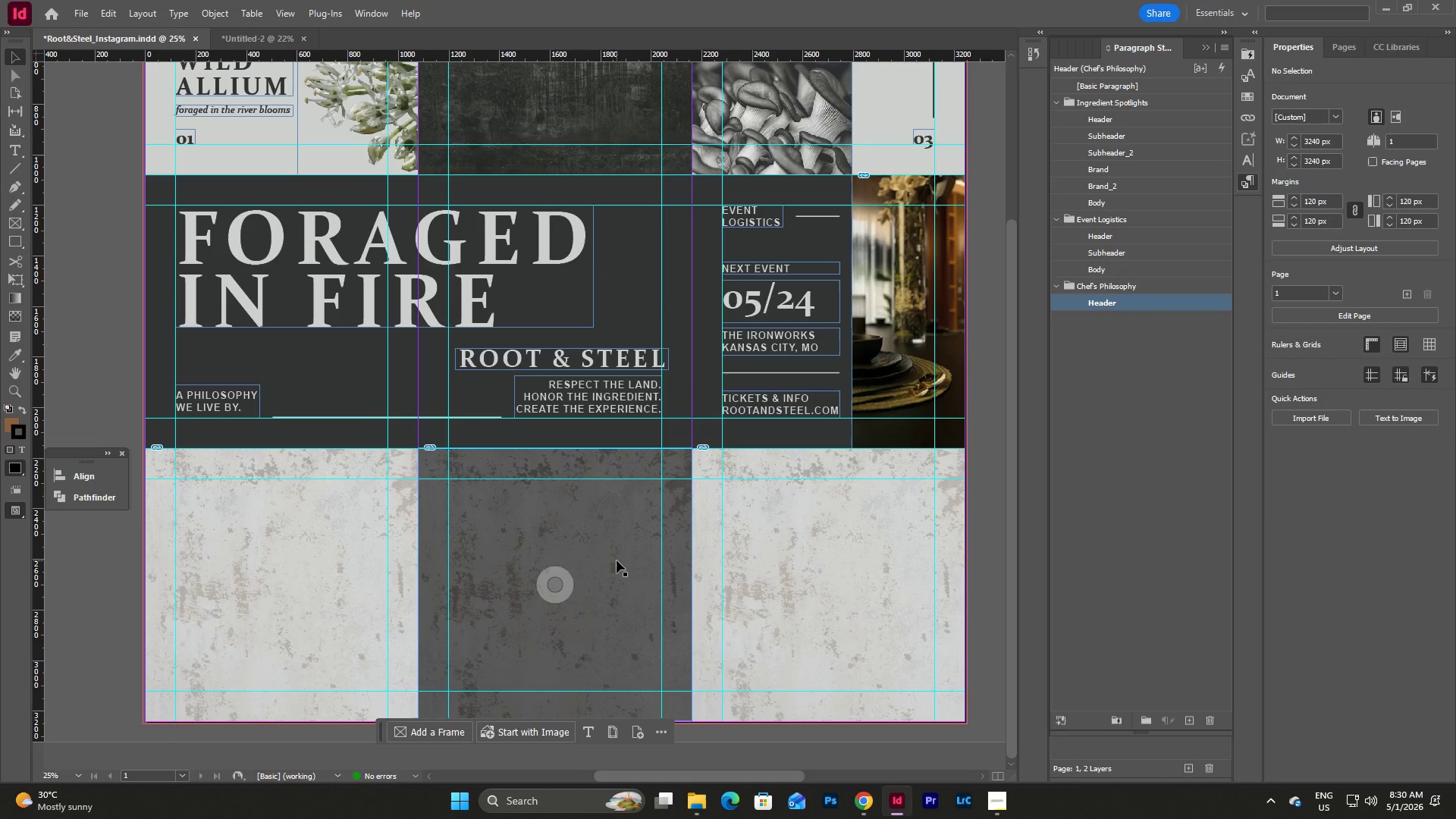 
double_click([617, 560])
 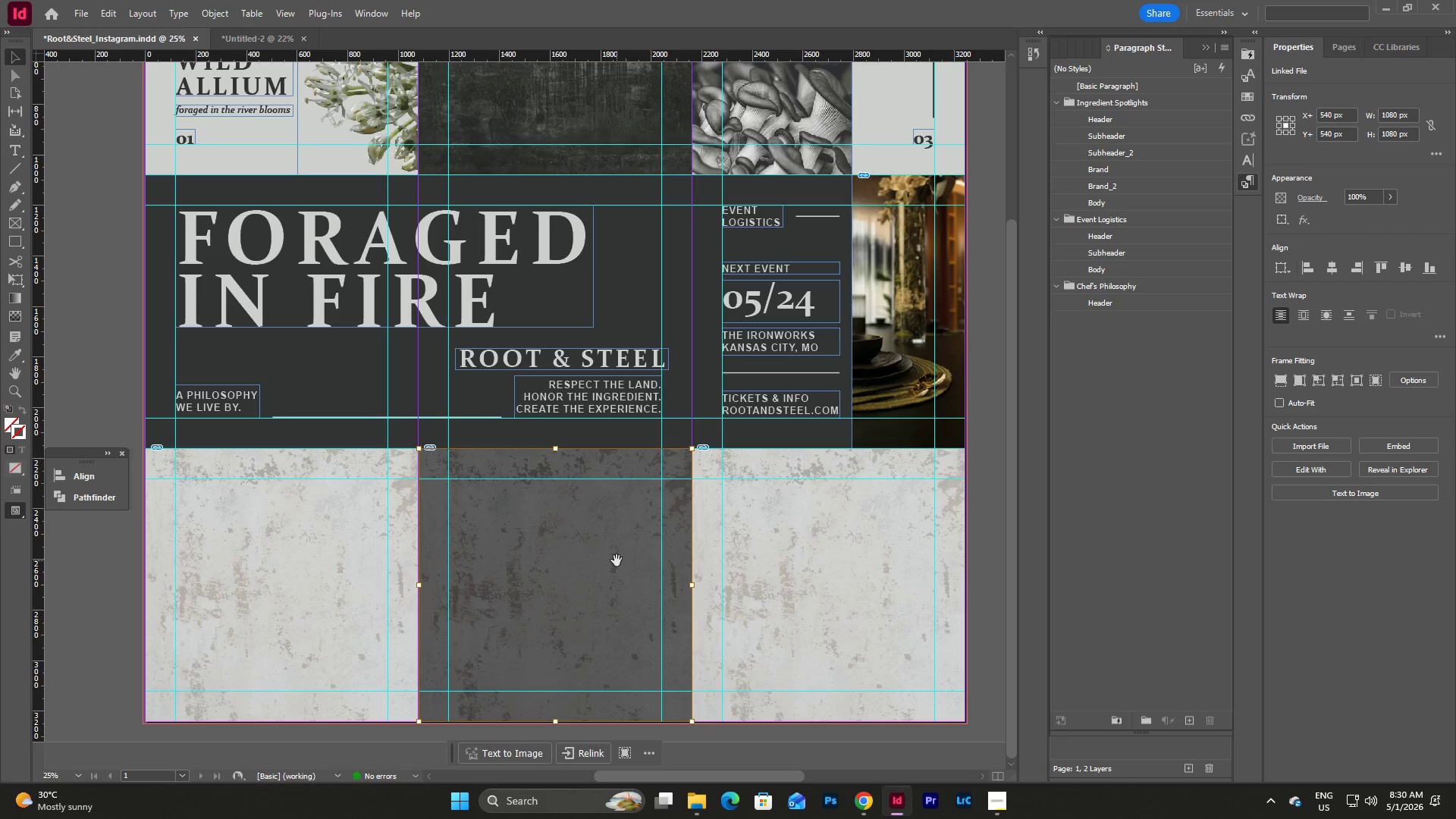 
key(Backspace)
 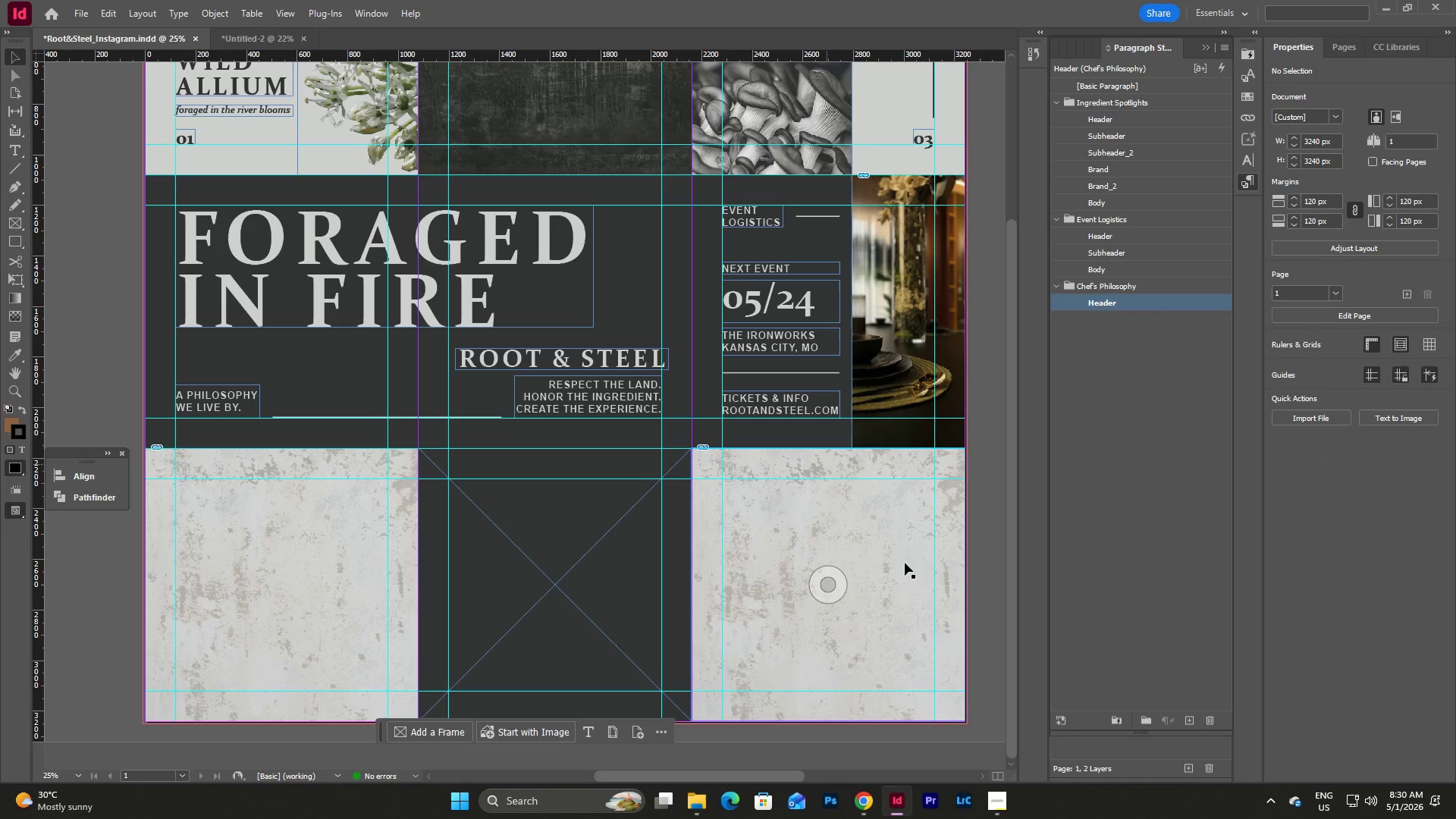 
left_click([860, 803])
 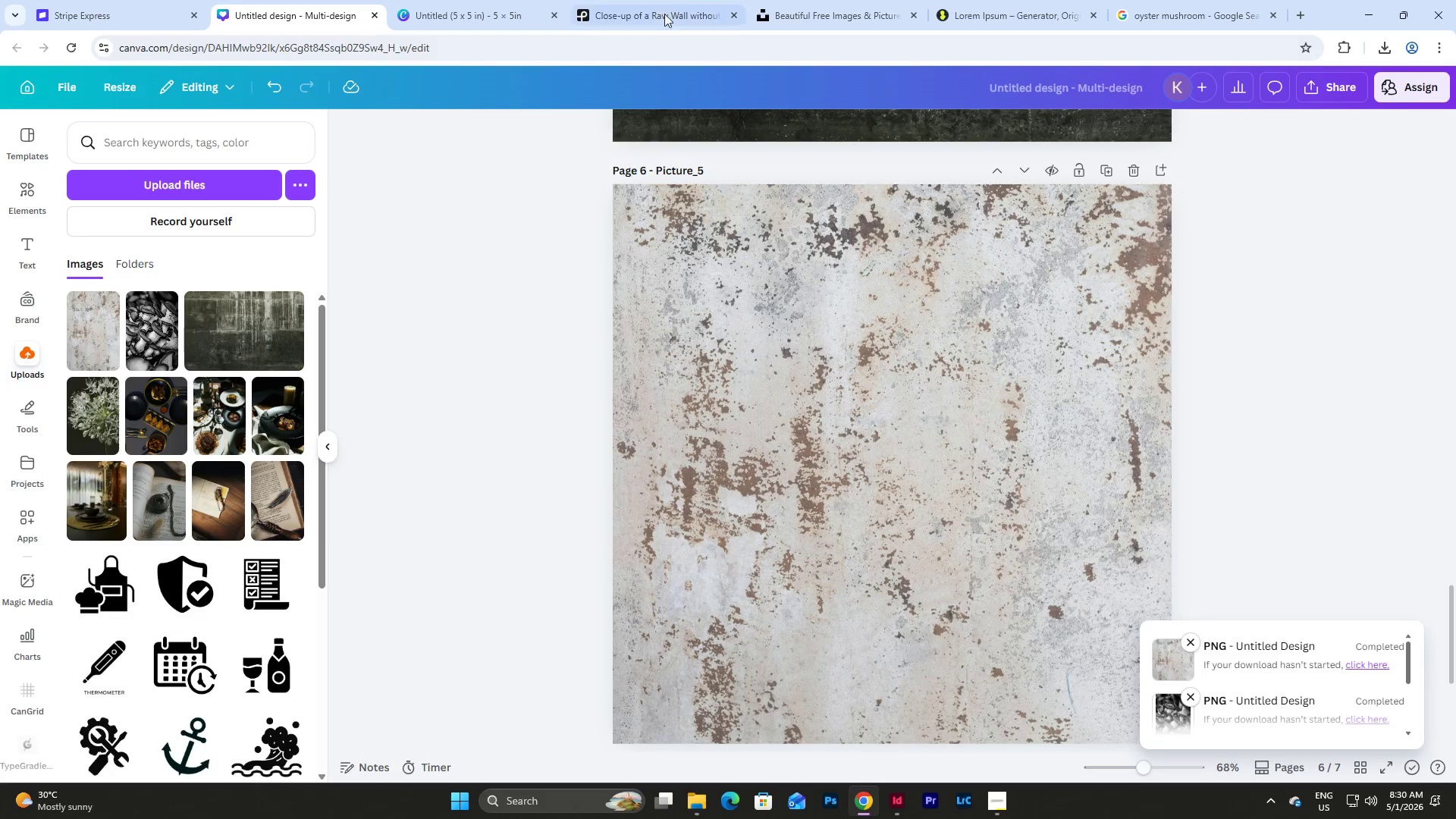 
left_click([689, 0])
 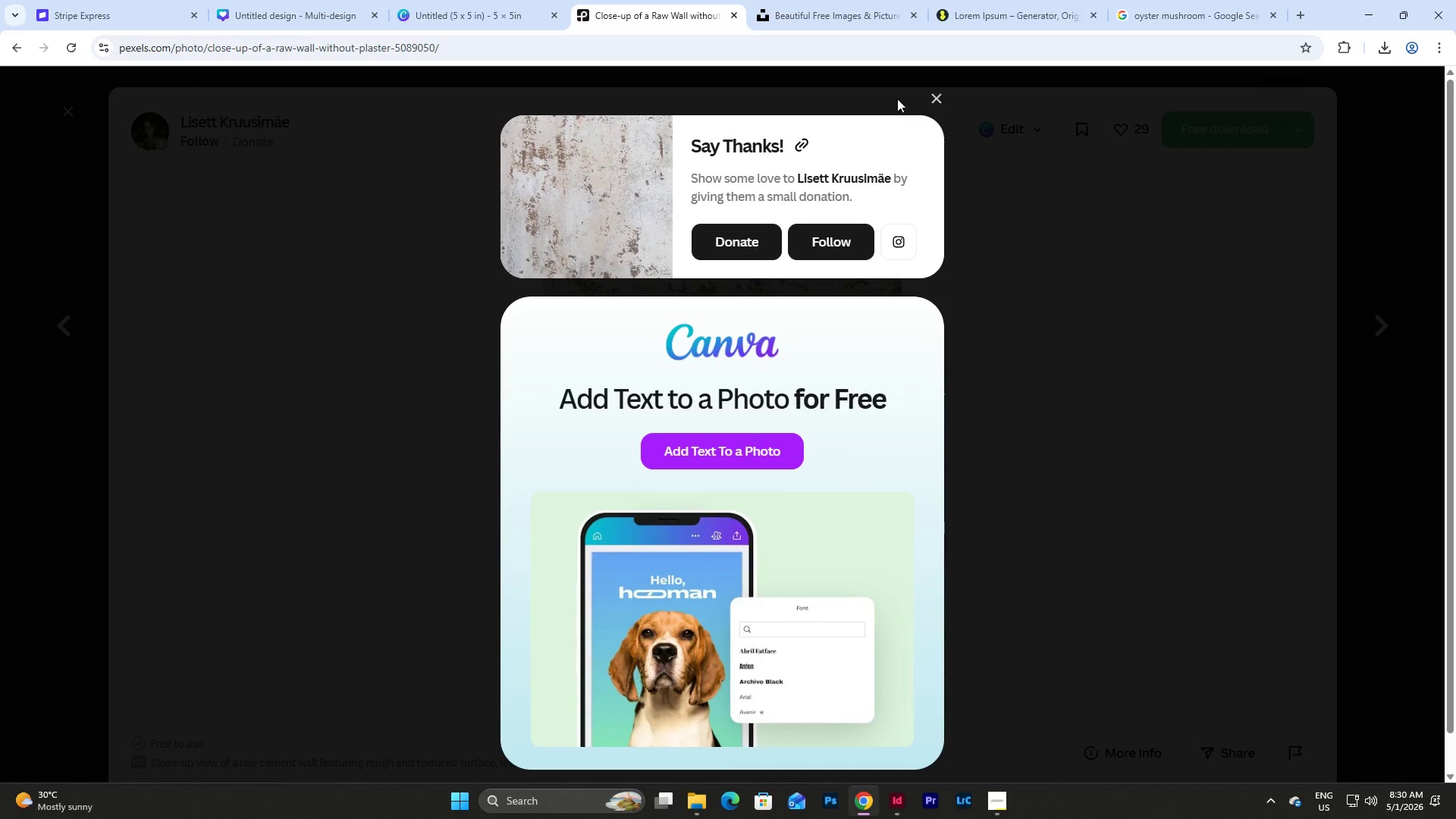 
left_click([937, 97])
 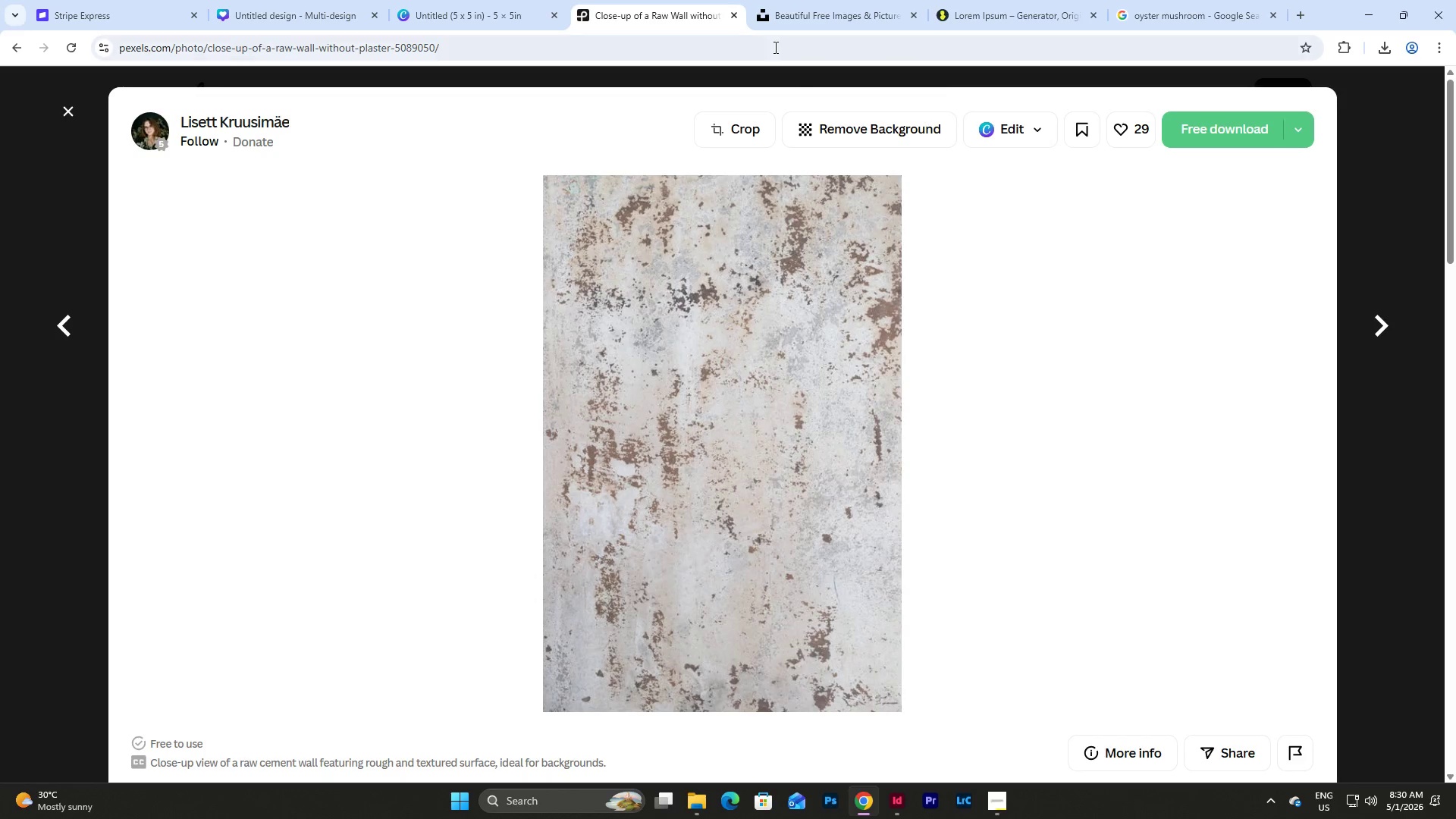 
left_click([789, 15])
 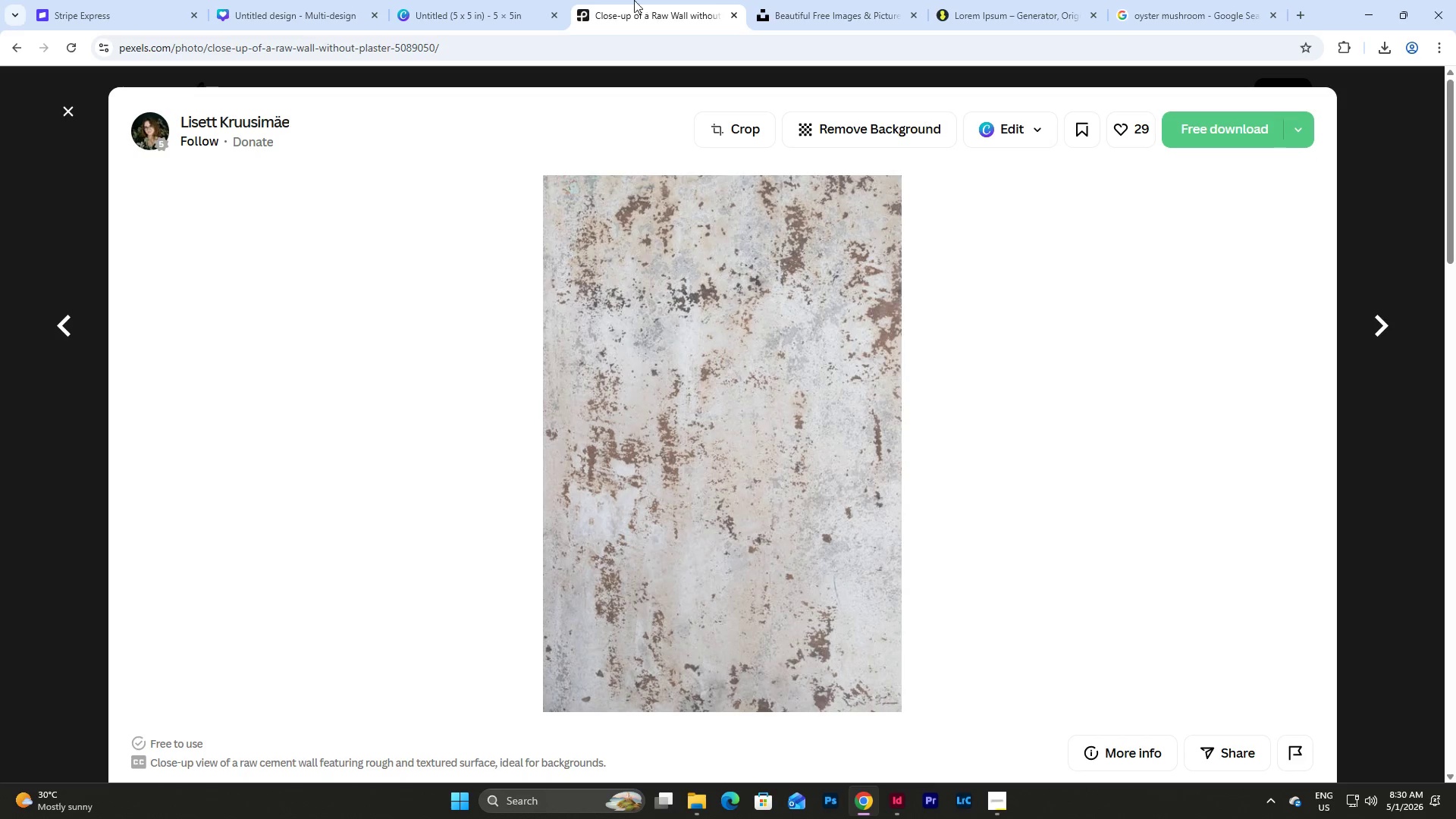 
double_click([490, 0])
 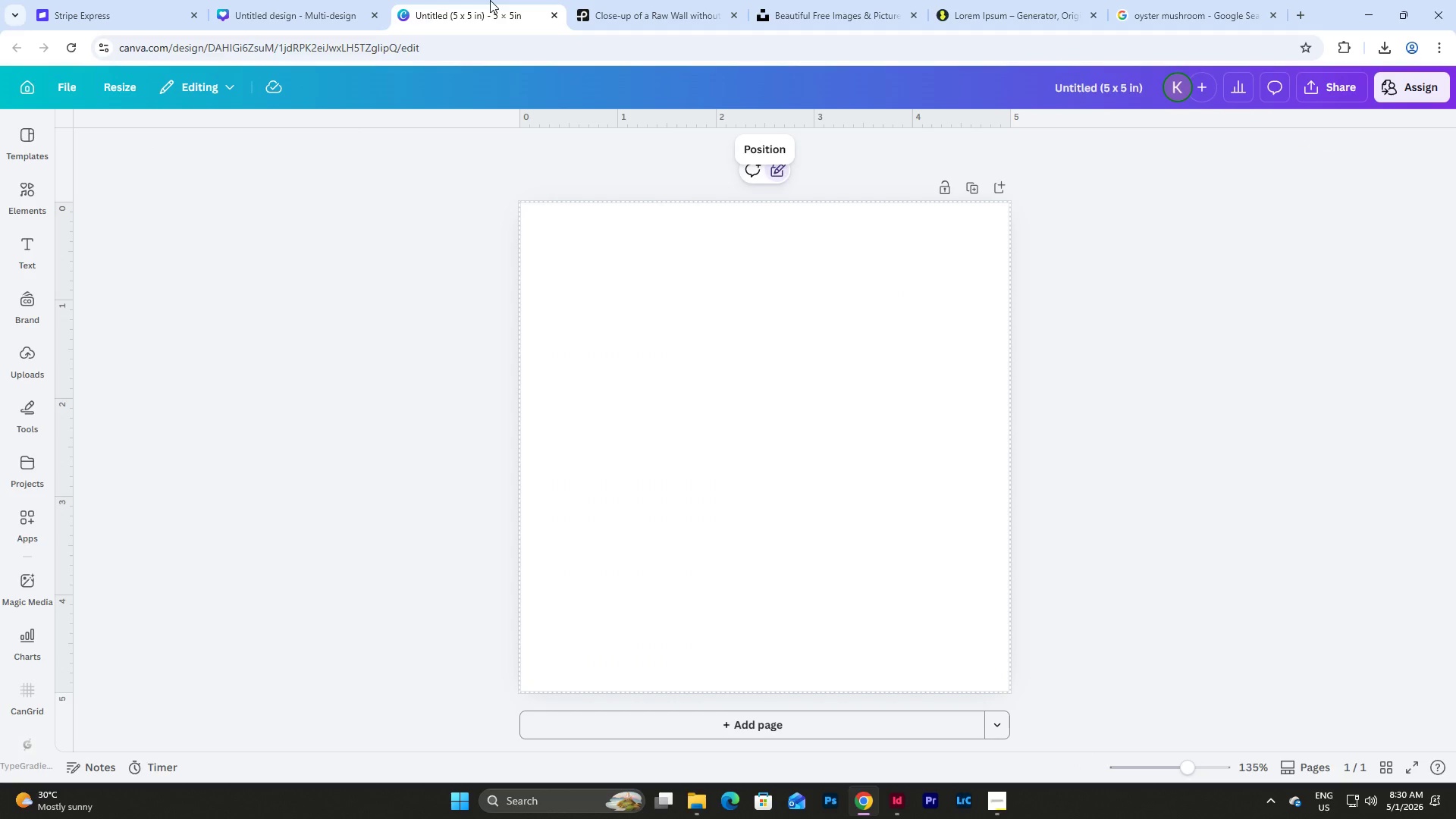 
left_click([294, 0])
 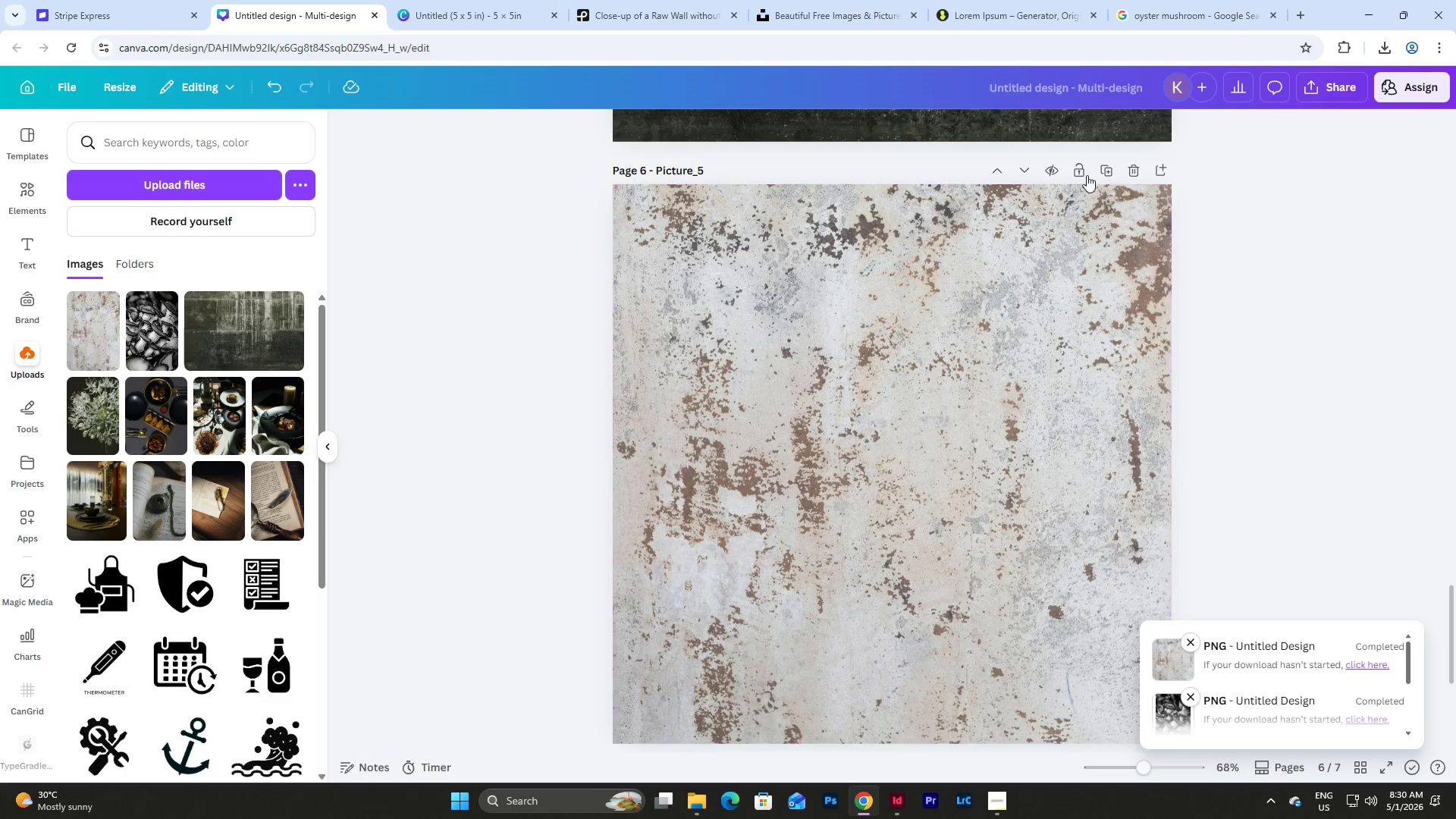 
left_click([1103, 170])
 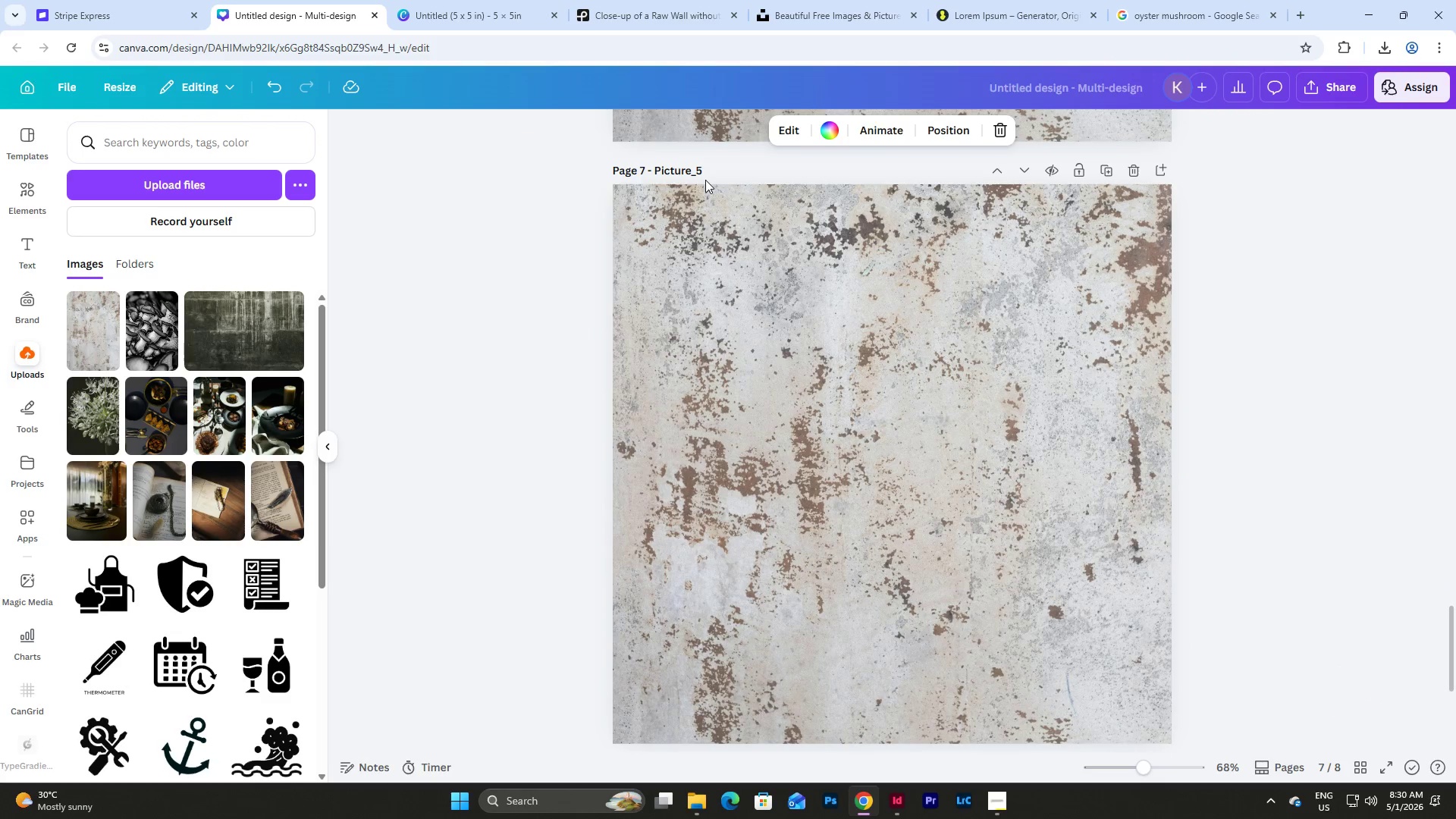 
left_click_drag(start_coordinate=[701, 168], to_coordinate=[728, 165])
 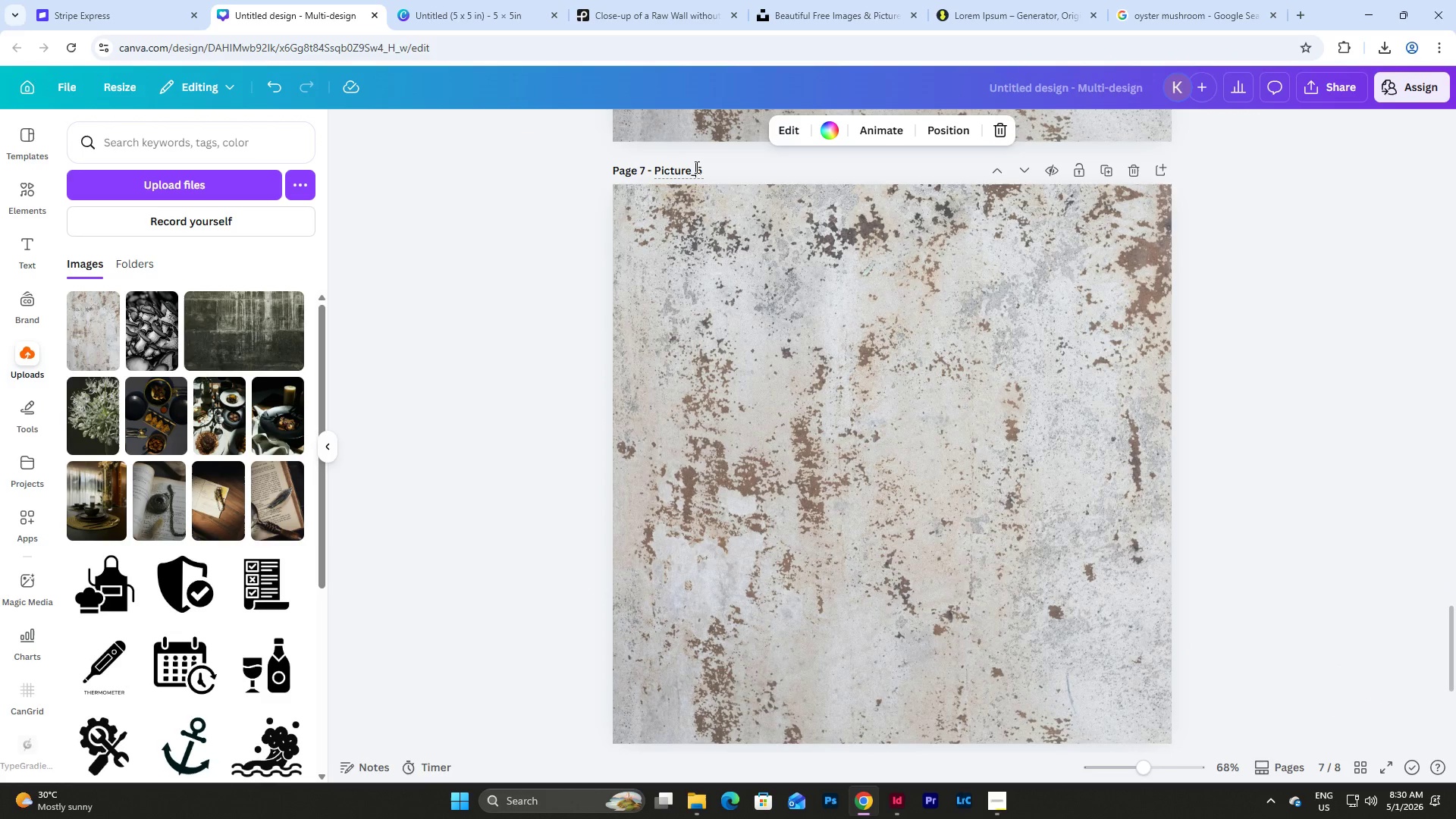 
left_click_drag(start_coordinate=[695, 167], to_coordinate=[727, 169])
 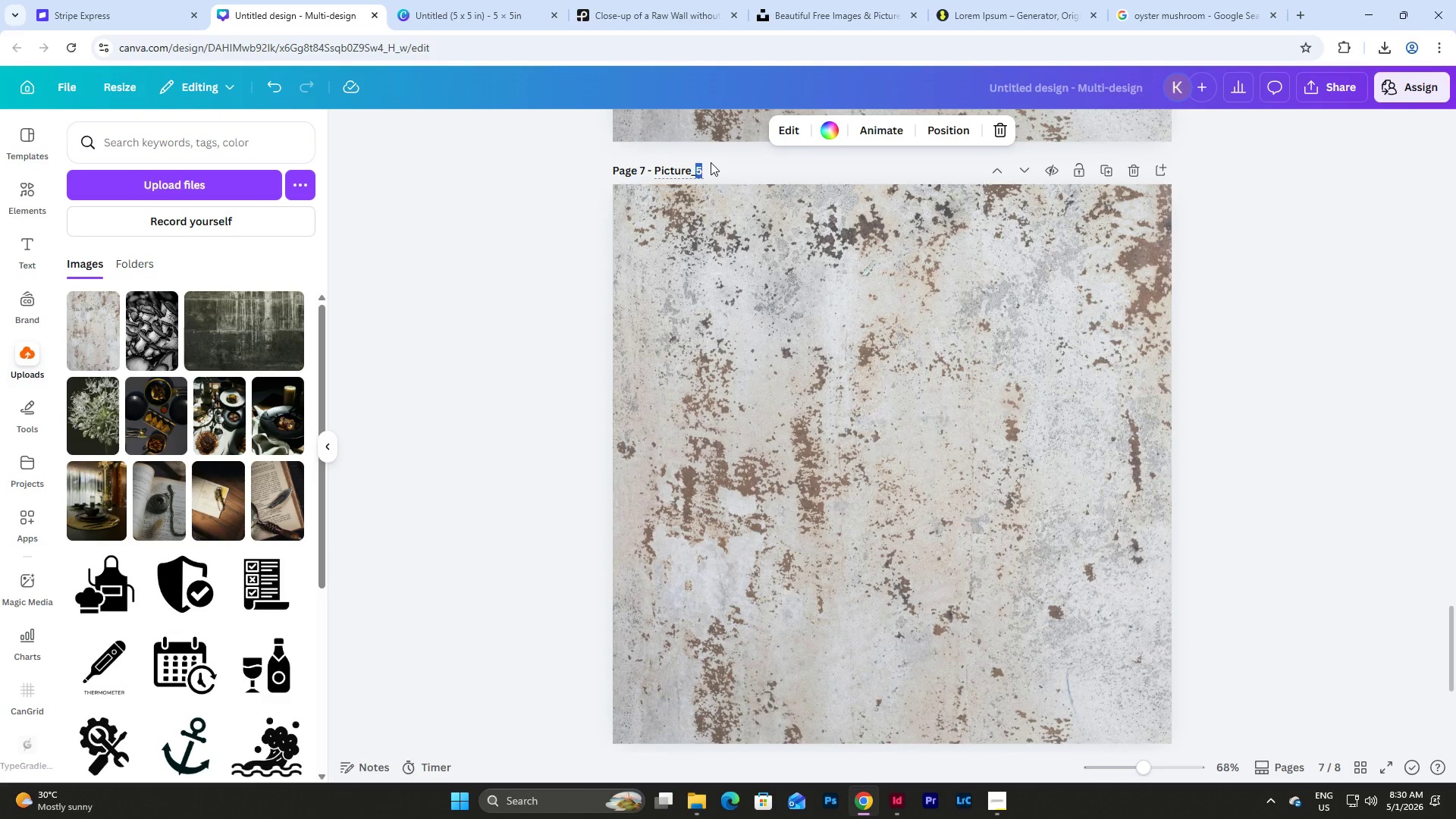 
key(Numpad6)
 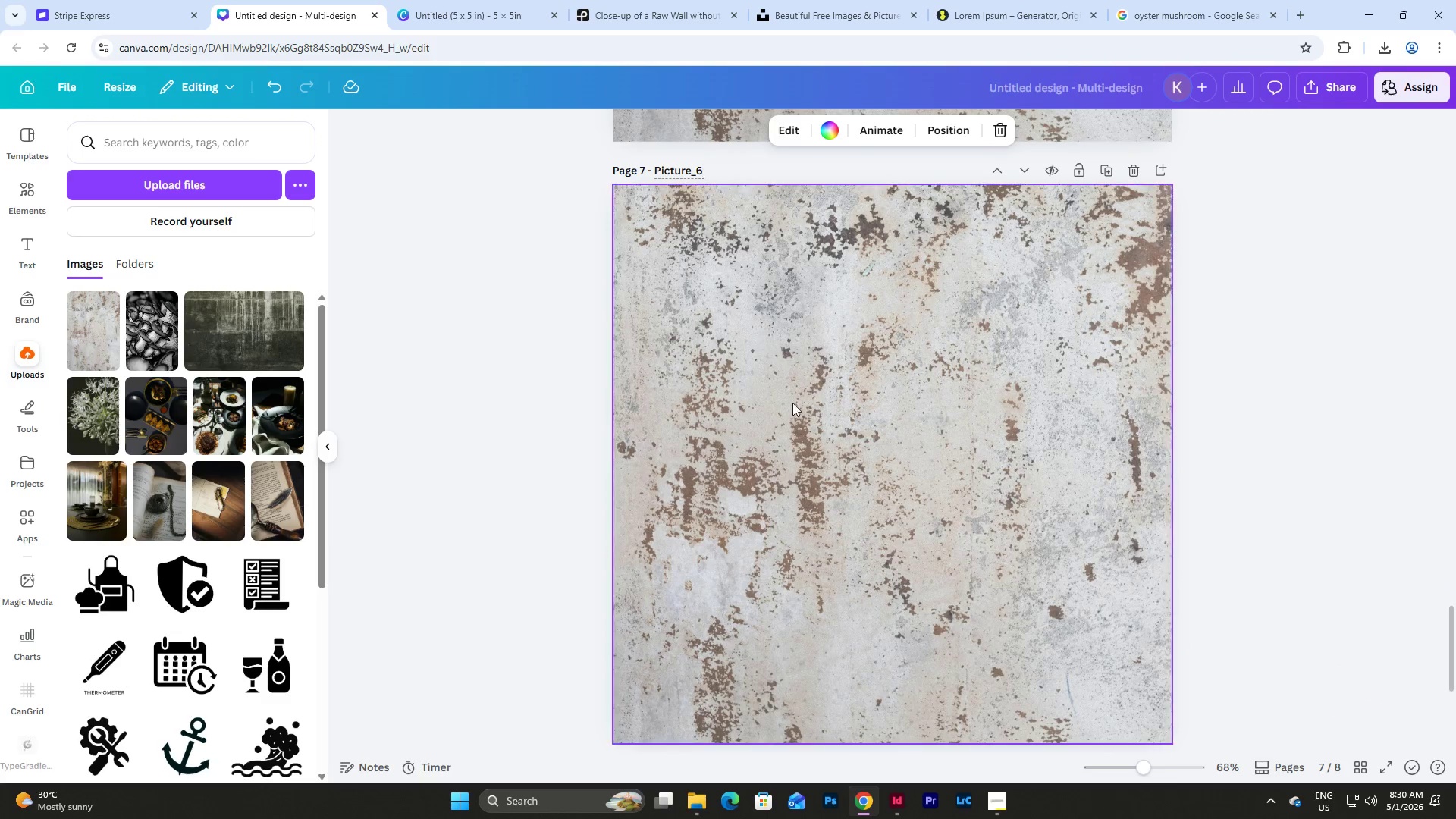 
left_click([793, 408])
 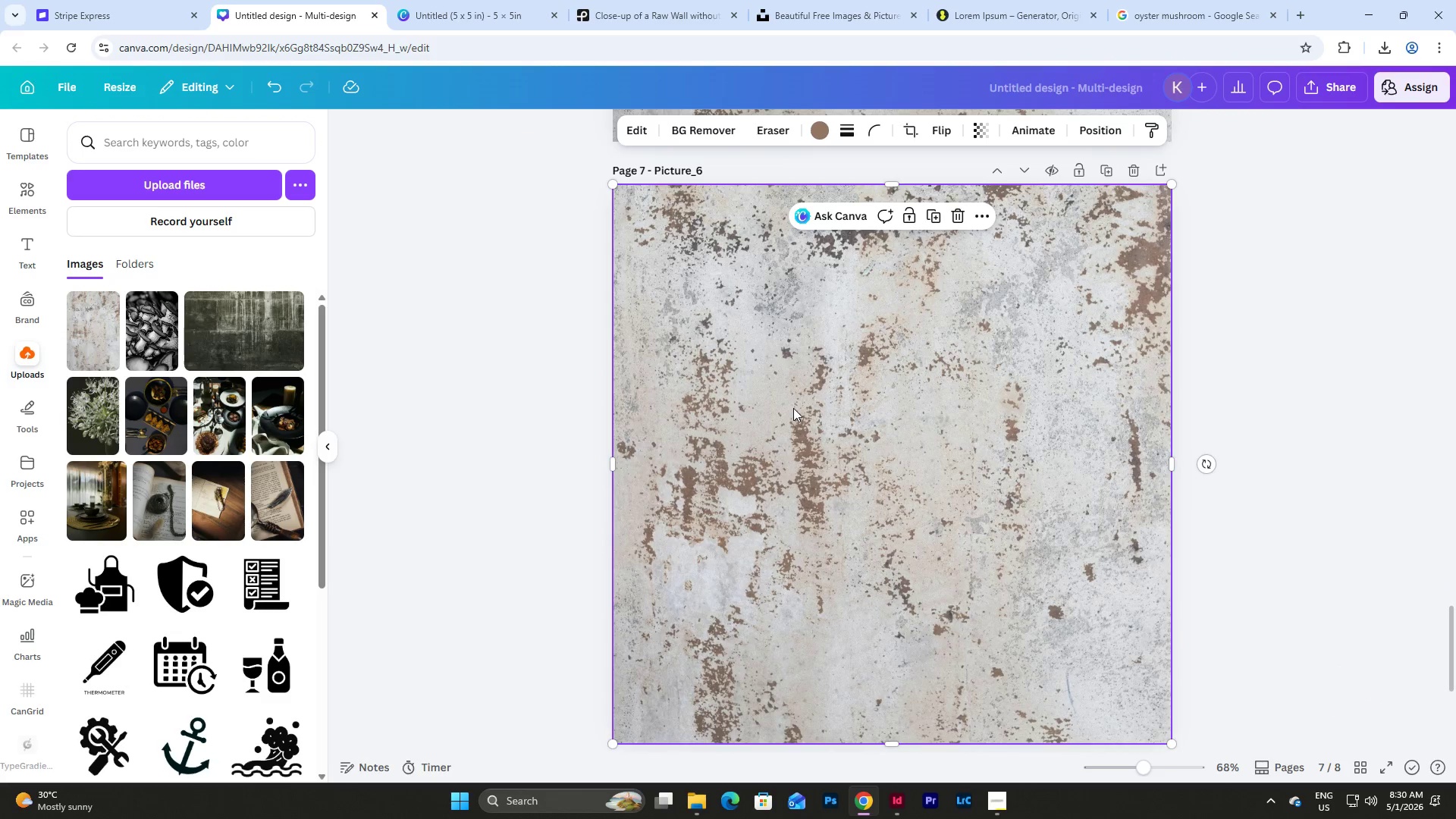 
key(Backspace)
 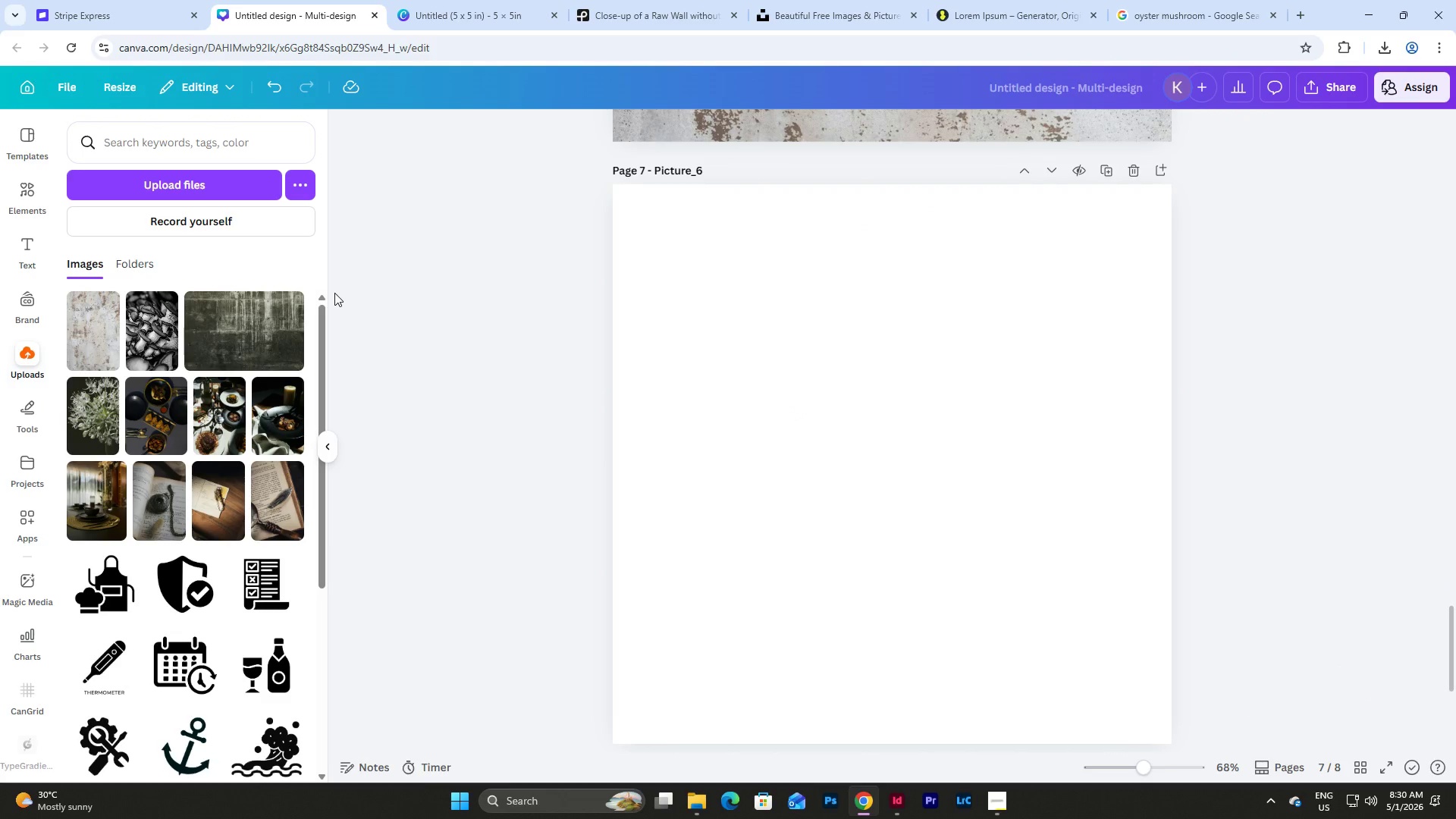 
mouse_move([202, 419])
 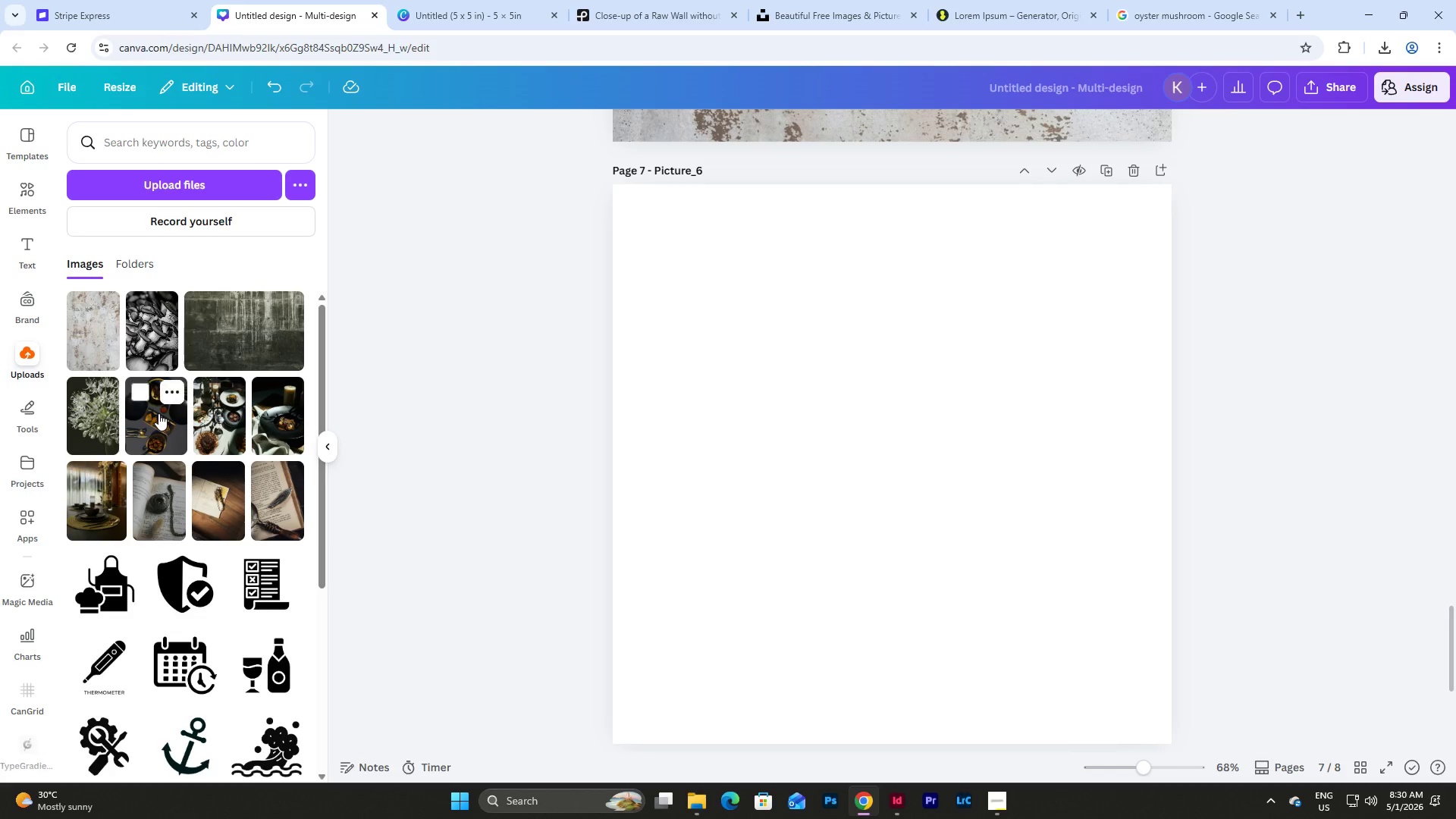 
left_click([158, 413])
 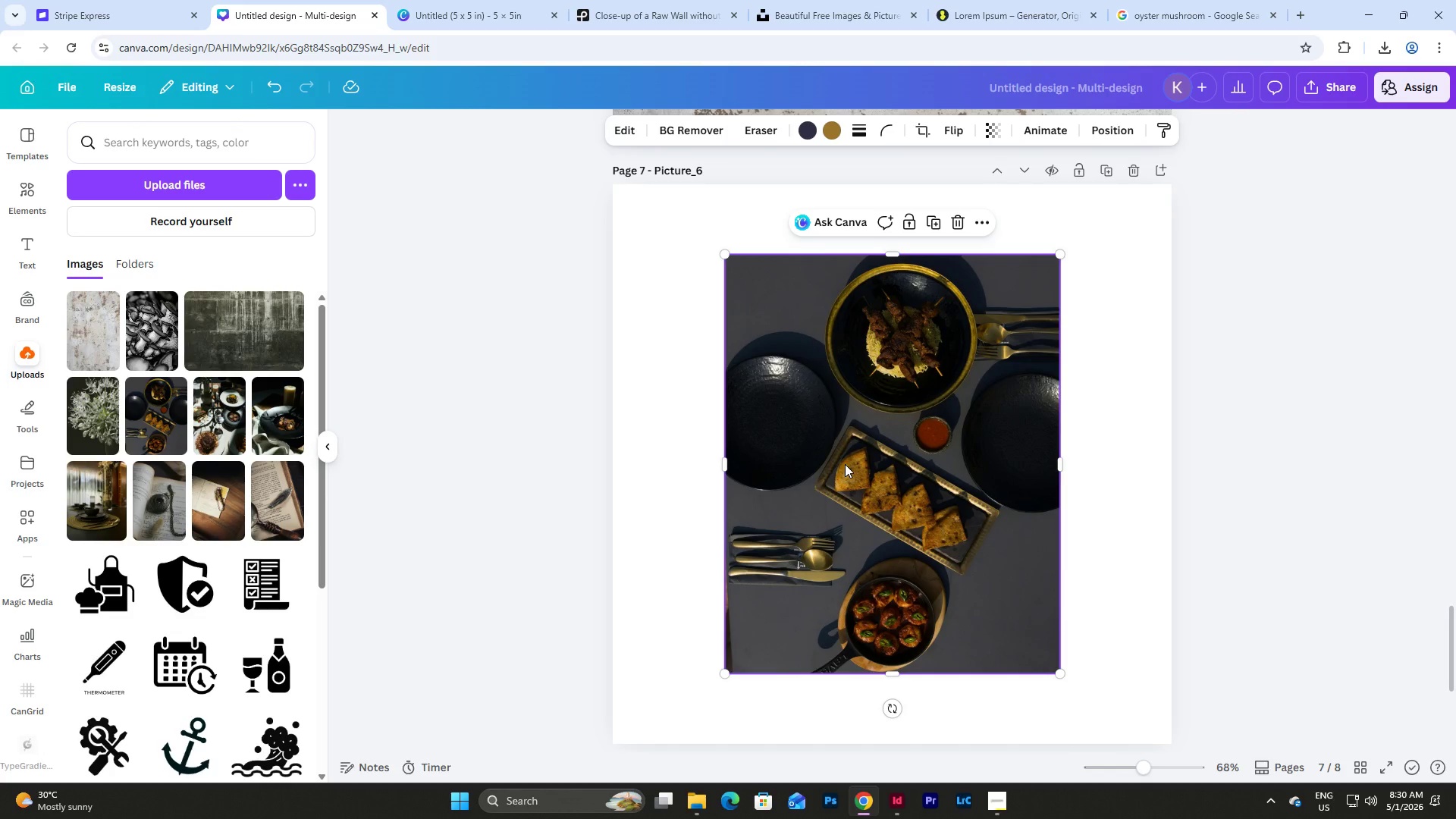 
left_click_drag(start_coordinate=[839, 410], to_coordinate=[729, 343])
 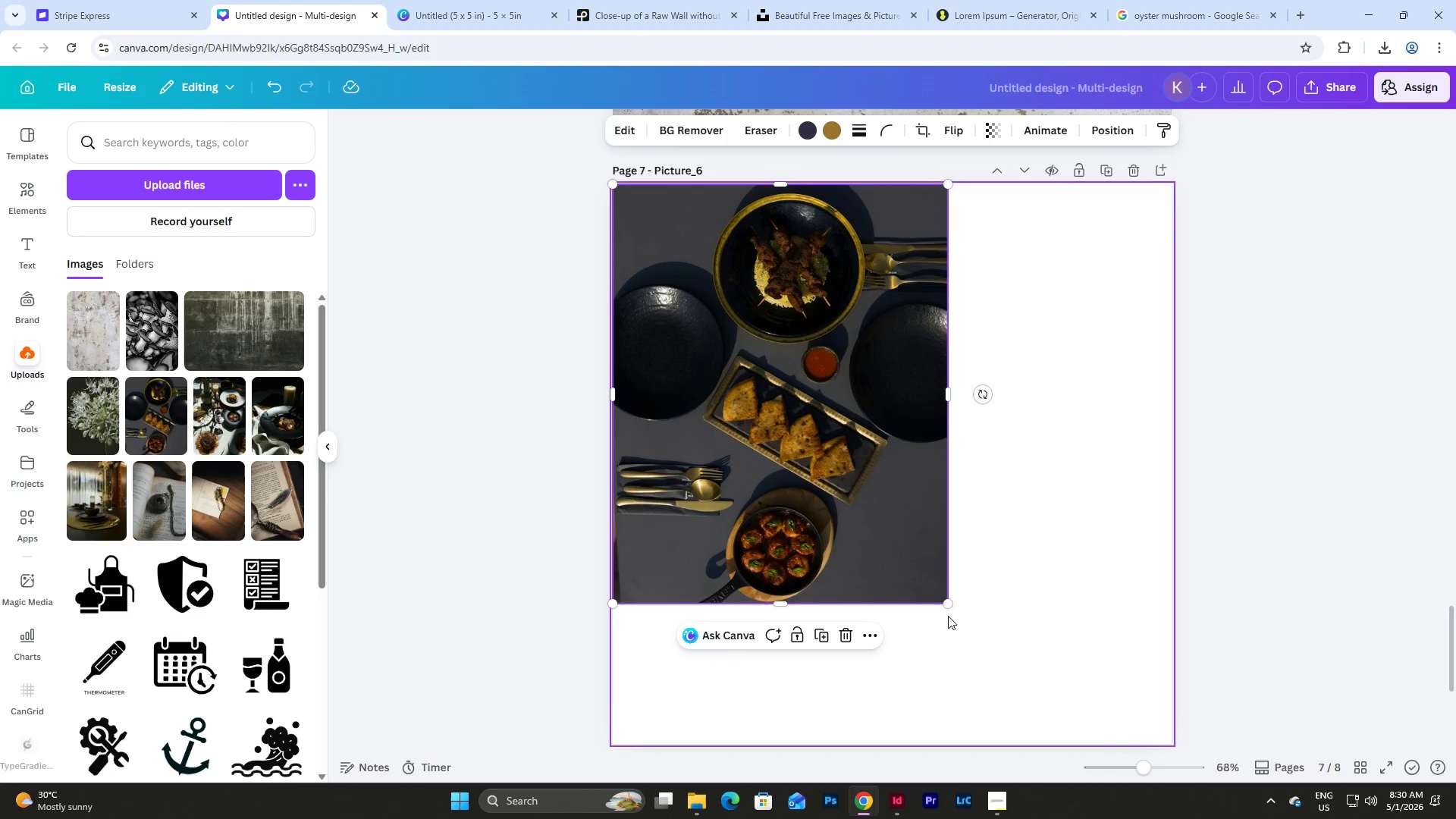 
left_click_drag(start_coordinate=[948, 602], to_coordinate=[1068, 735])
 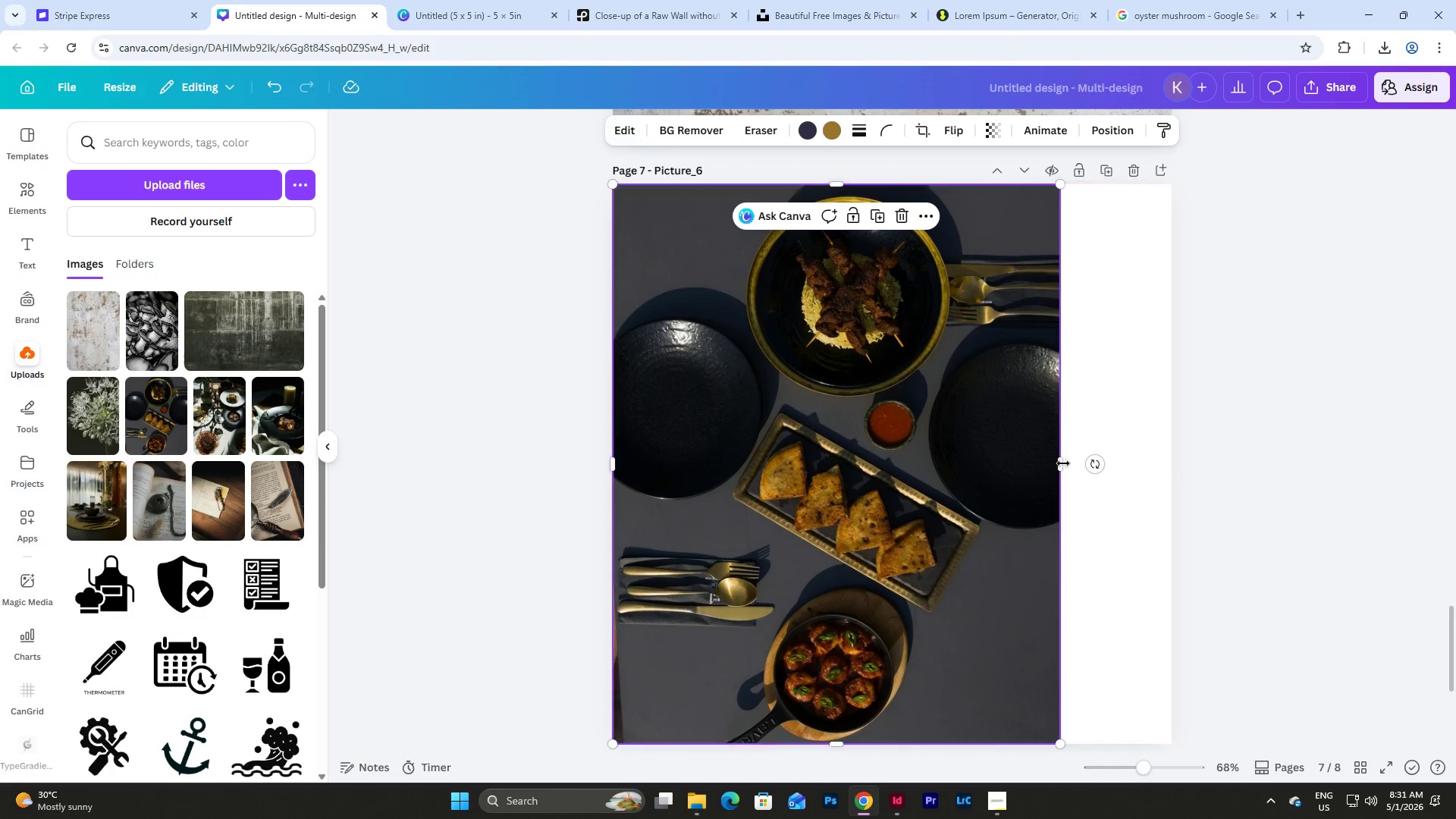 
left_click_drag(start_coordinate=[1061, 463], to_coordinate=[1170, 471])
 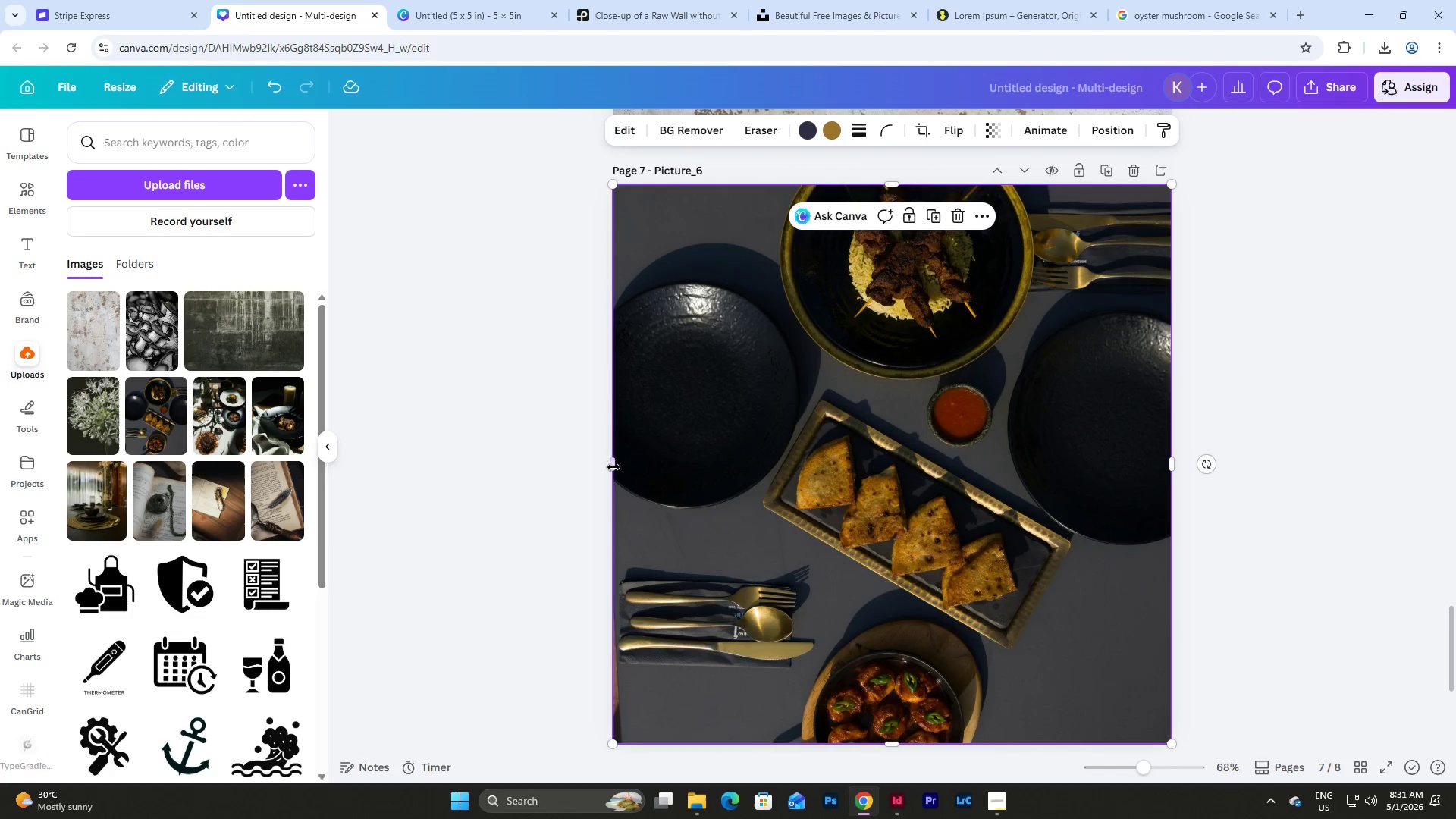 
left_click_drag(start_coordinate=[613, 467], to_coordinate=[601, 468])
 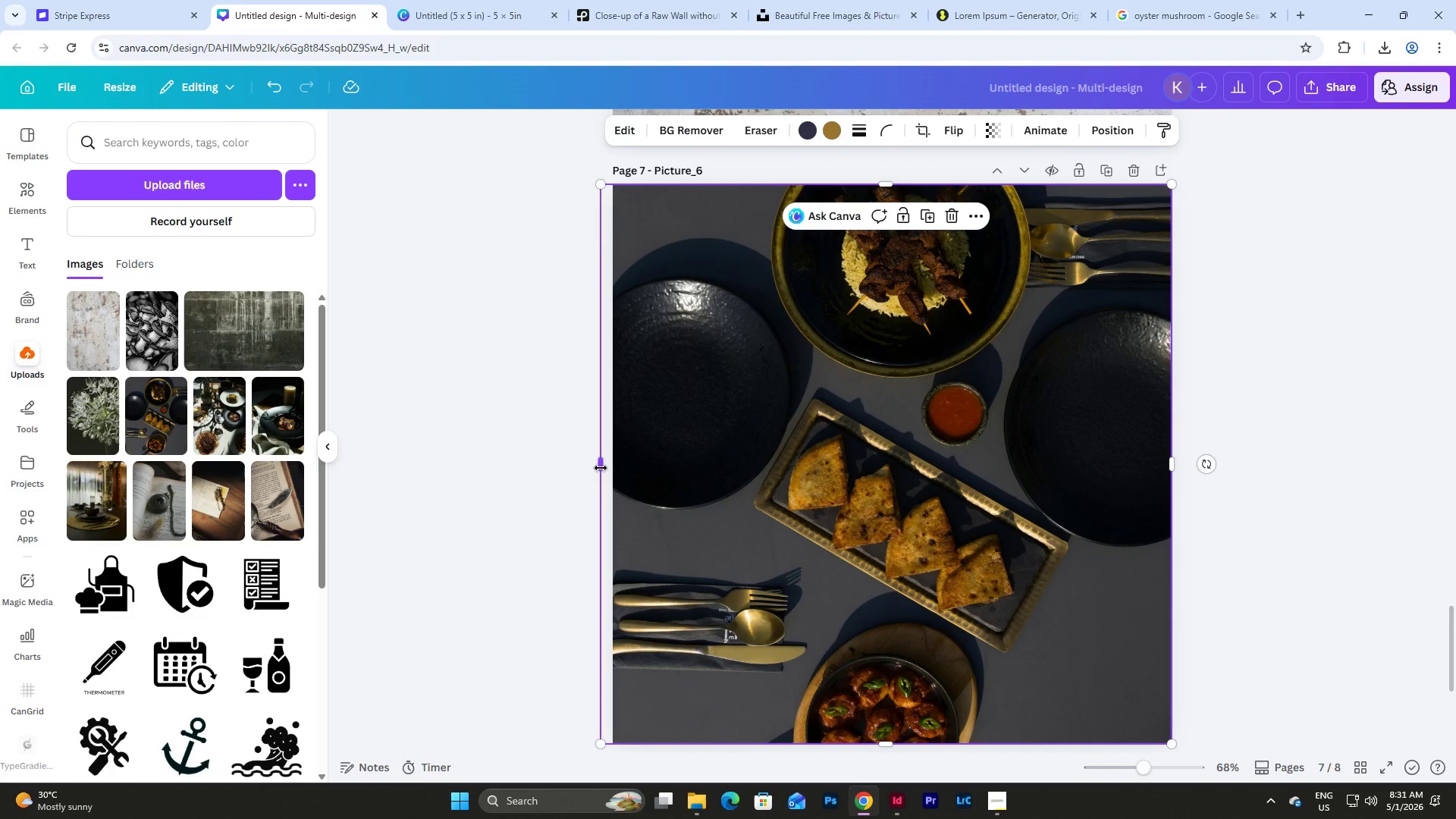 
left_click_drag(start_coordinate=[601, 468], to_coordinate=[614, 468])
 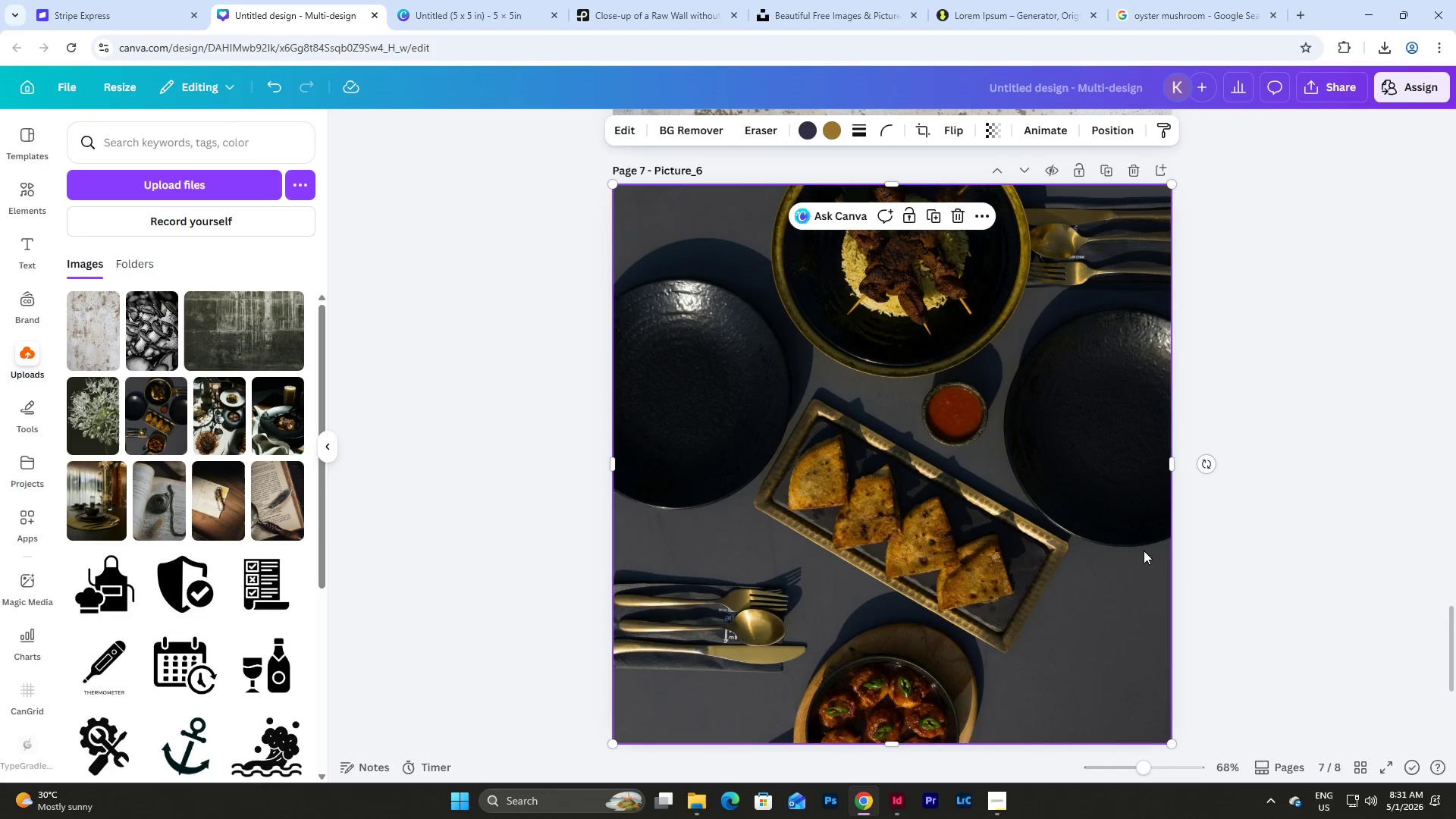 
left_click([1242, 575])
 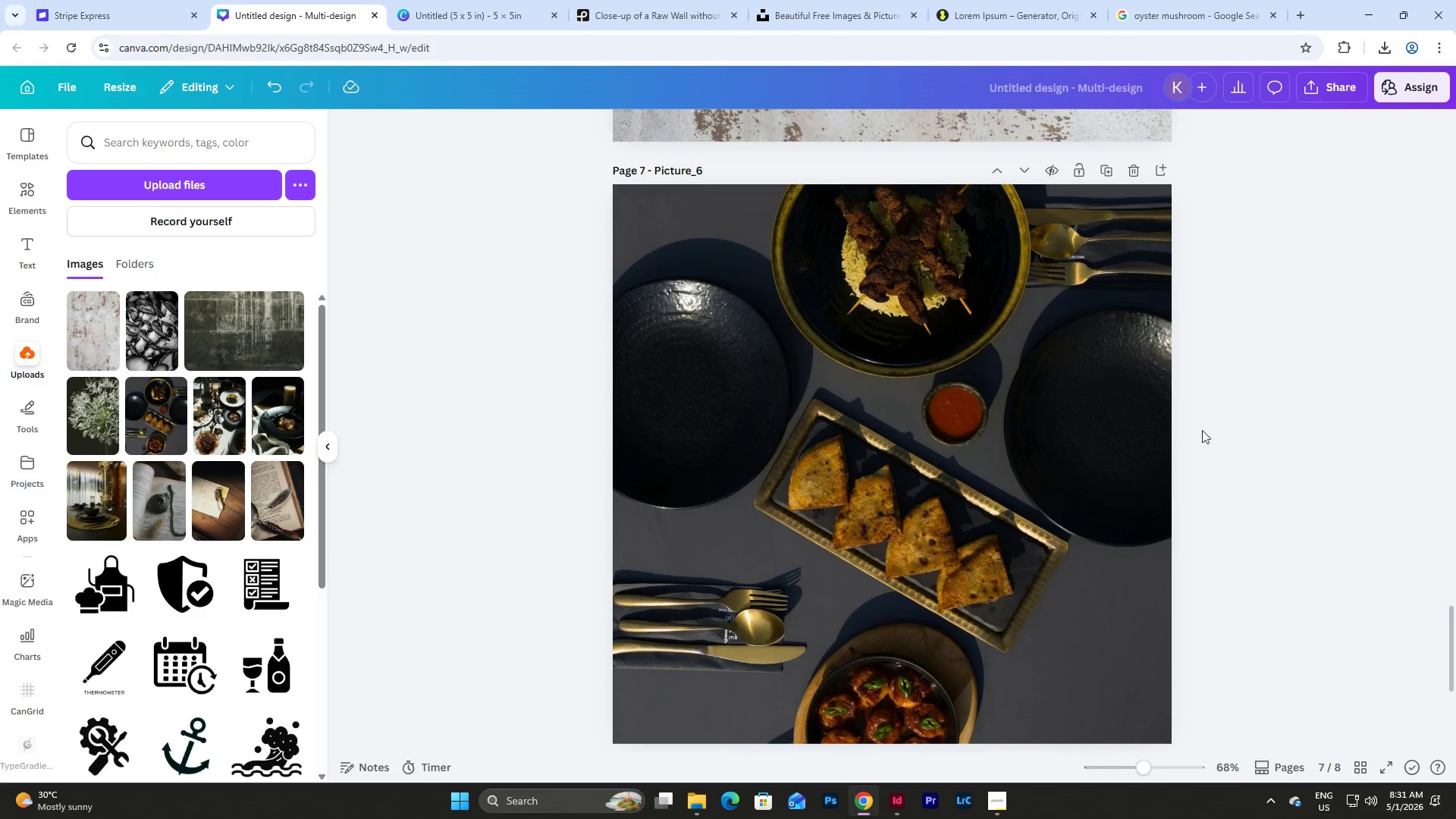 
left_click([1332, 87])
 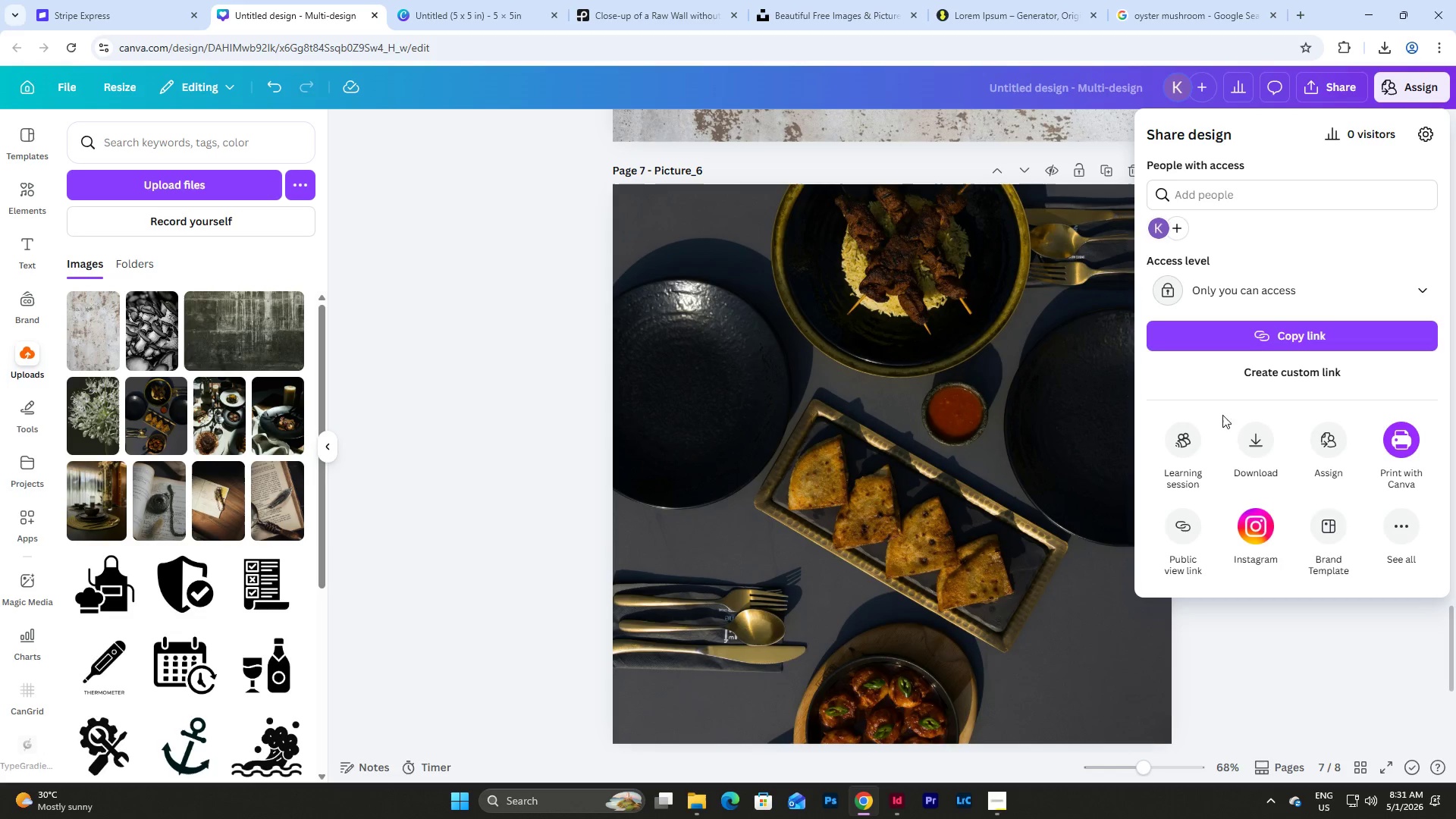 
left_click([1257, 446])
 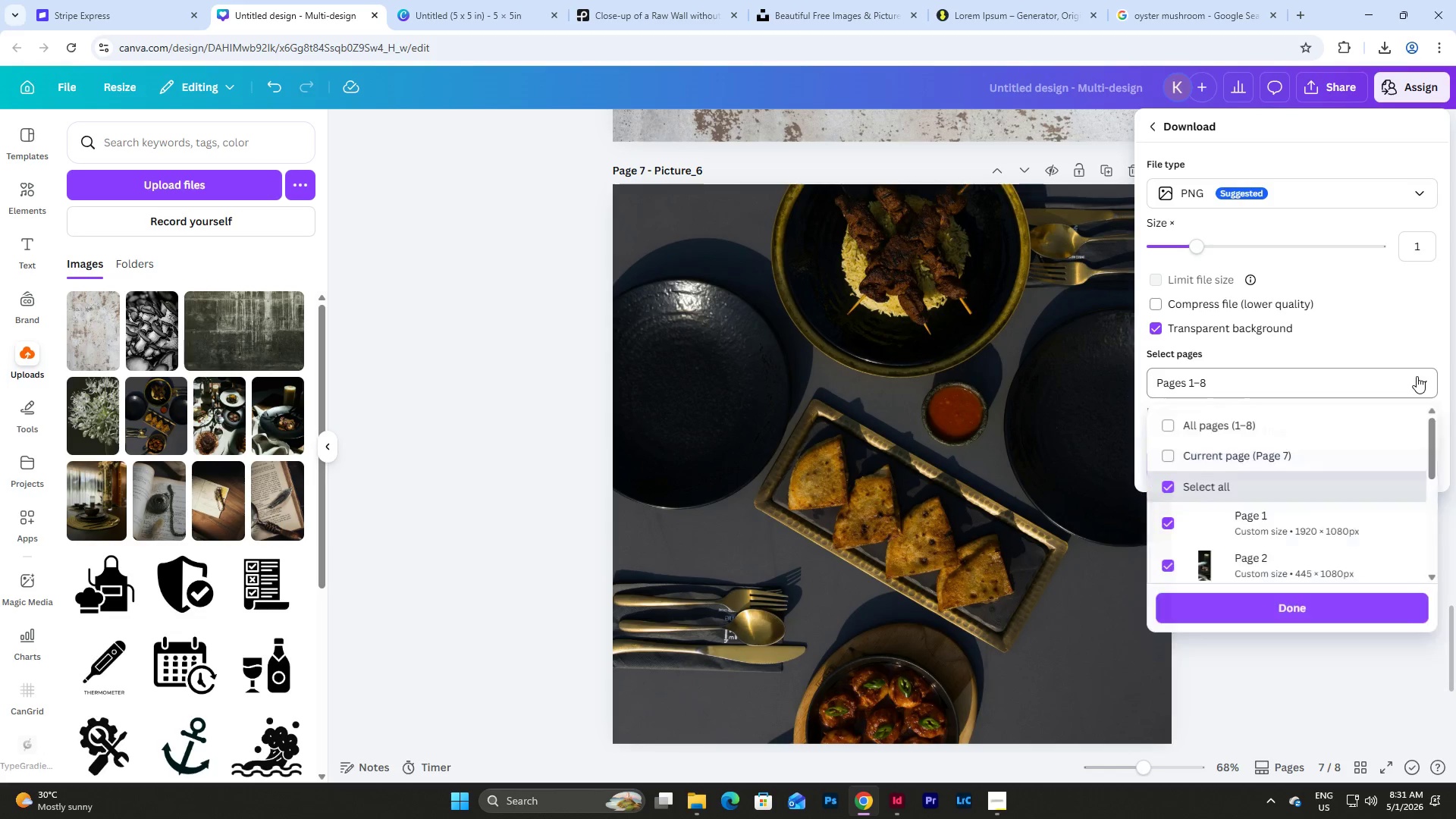 
left_click([1212, 455])
 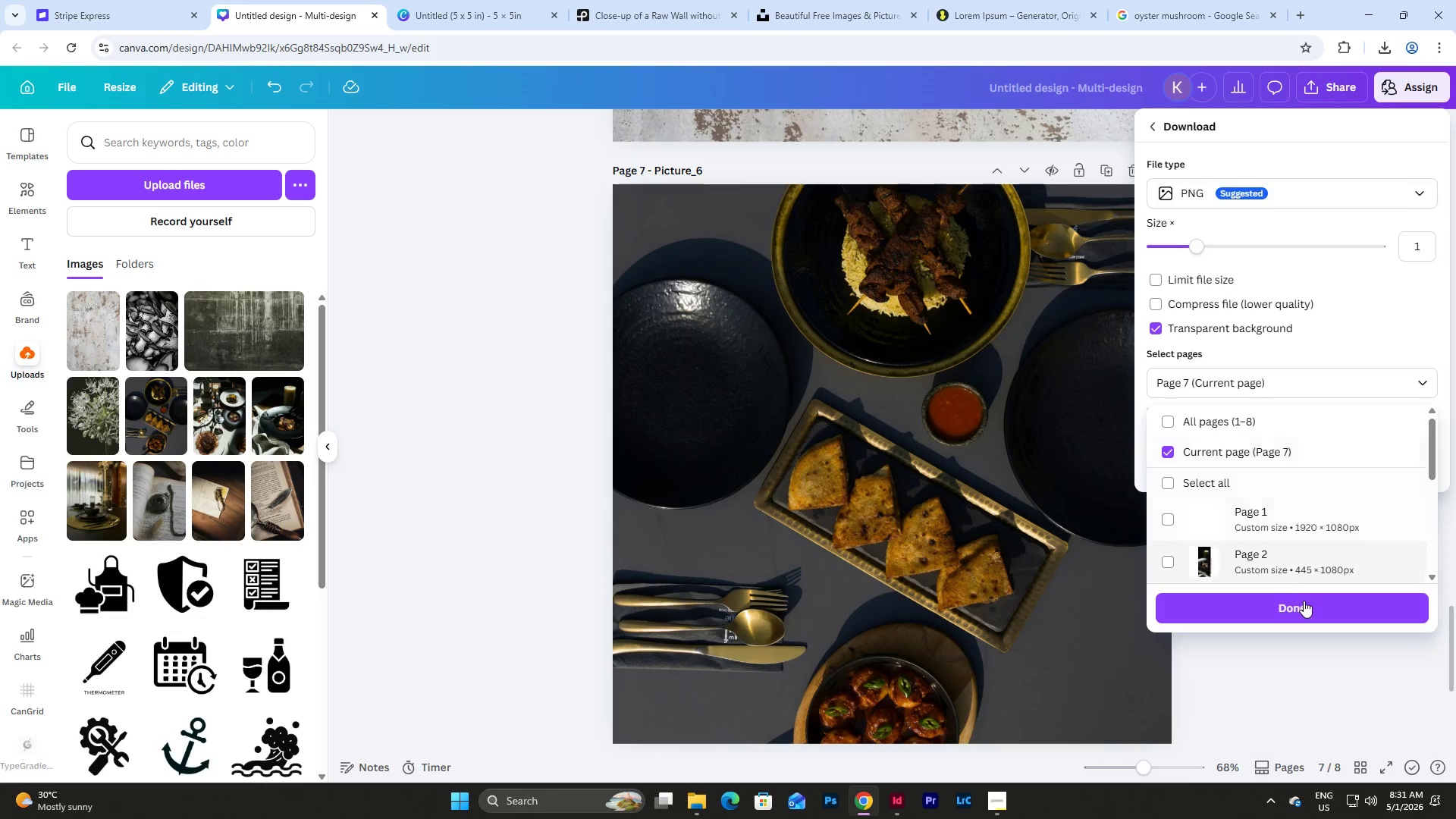 
left_click([1299, 606])
 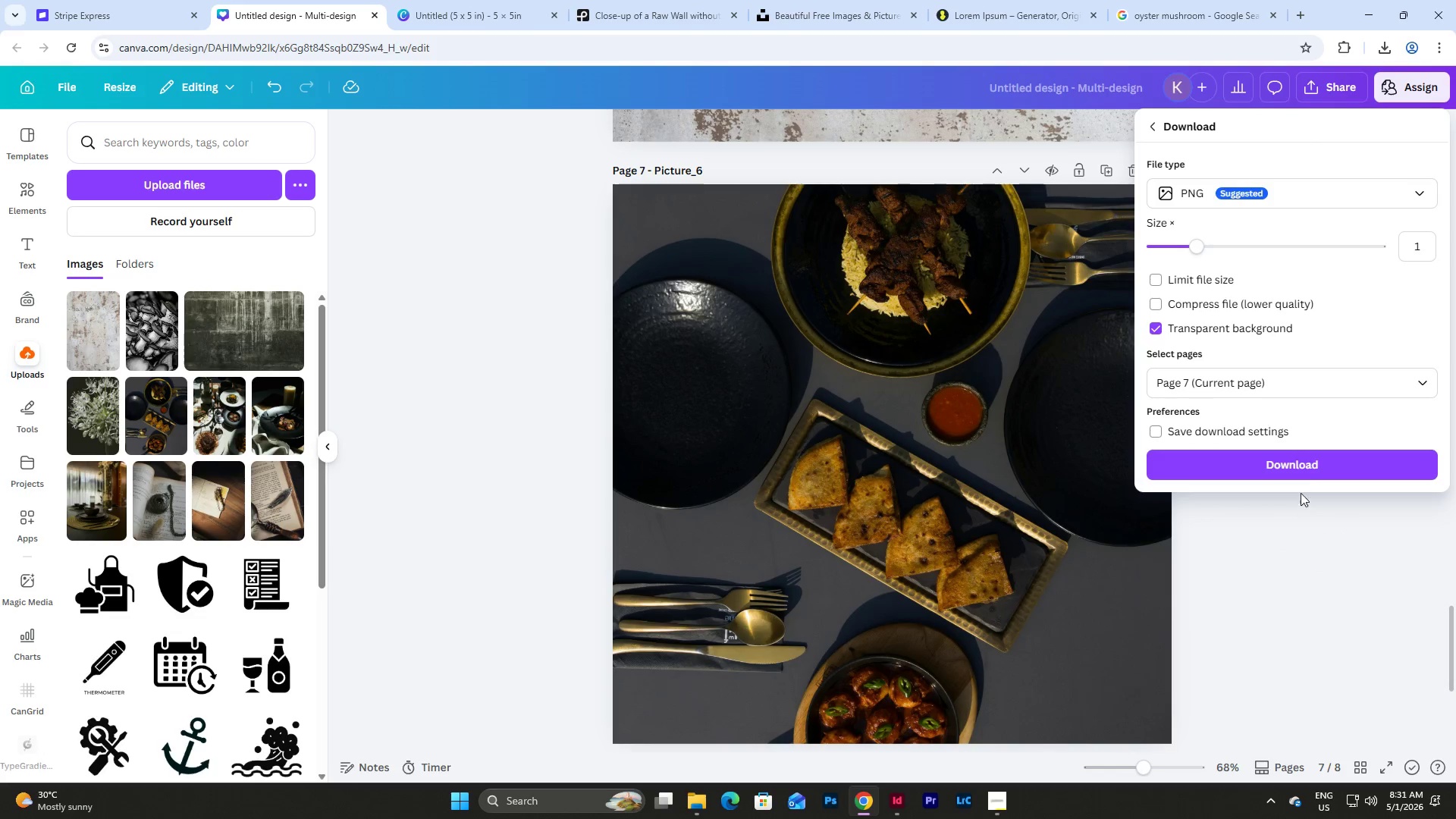 
left_click([1302, 469])
 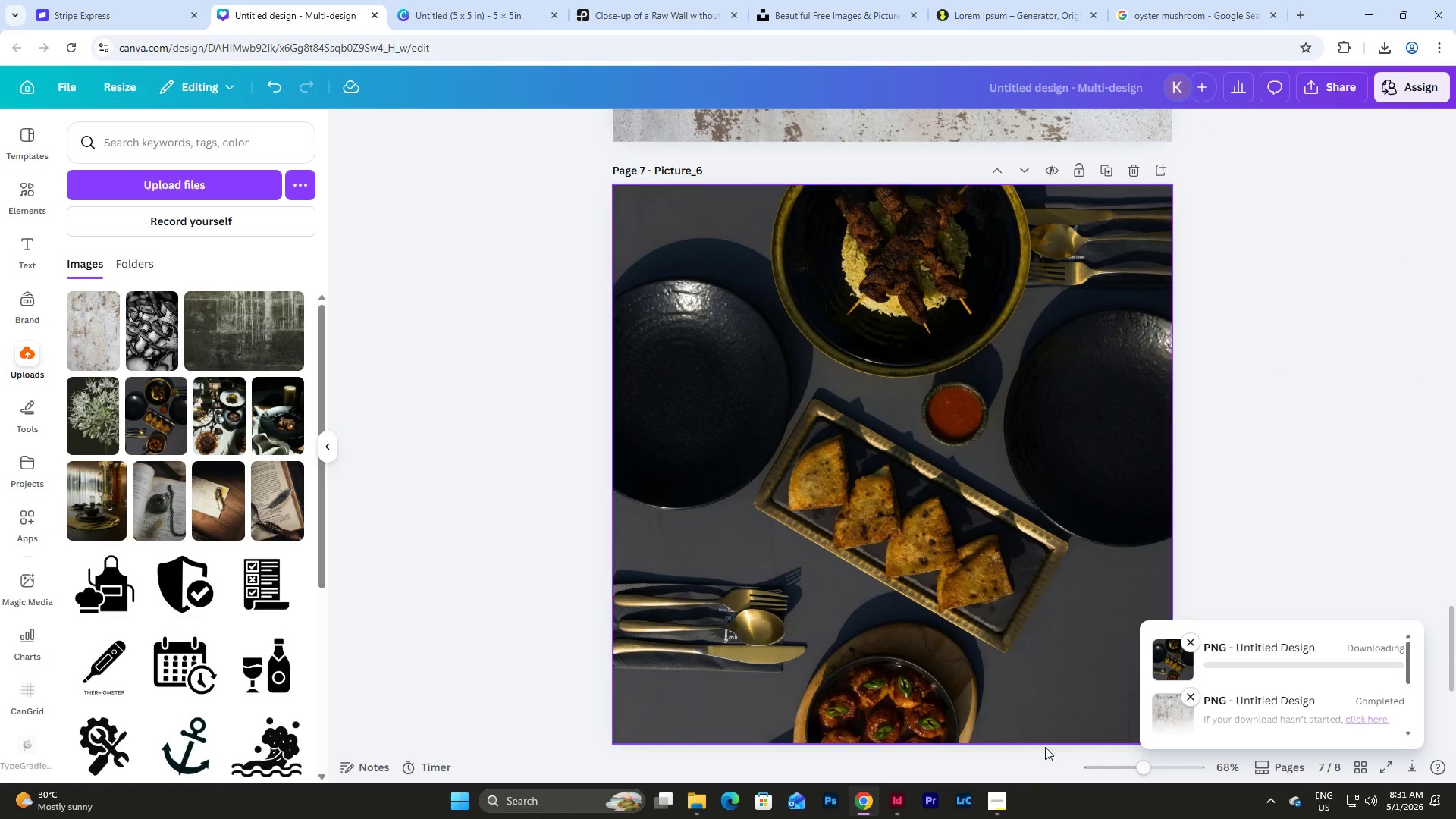 
left_click([1003, 807])